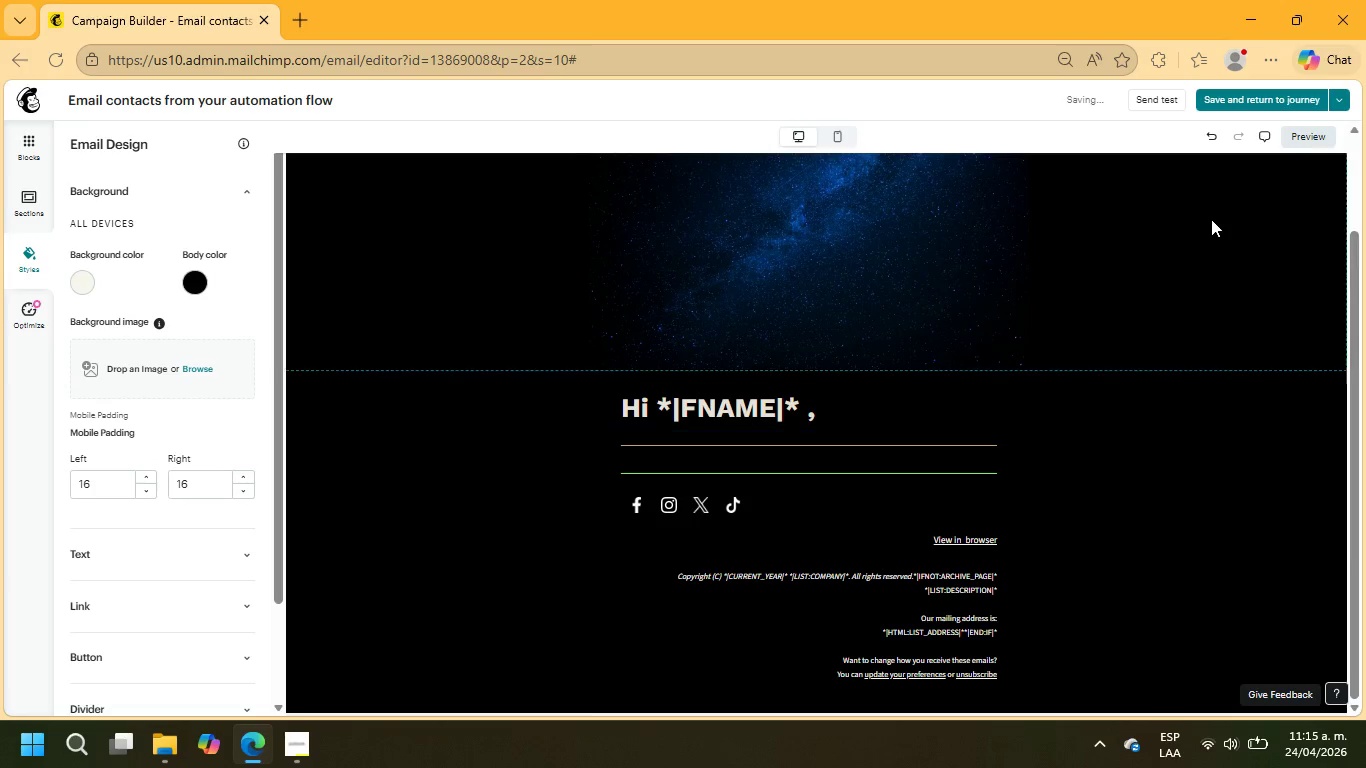 
left_click([1203, 129])
 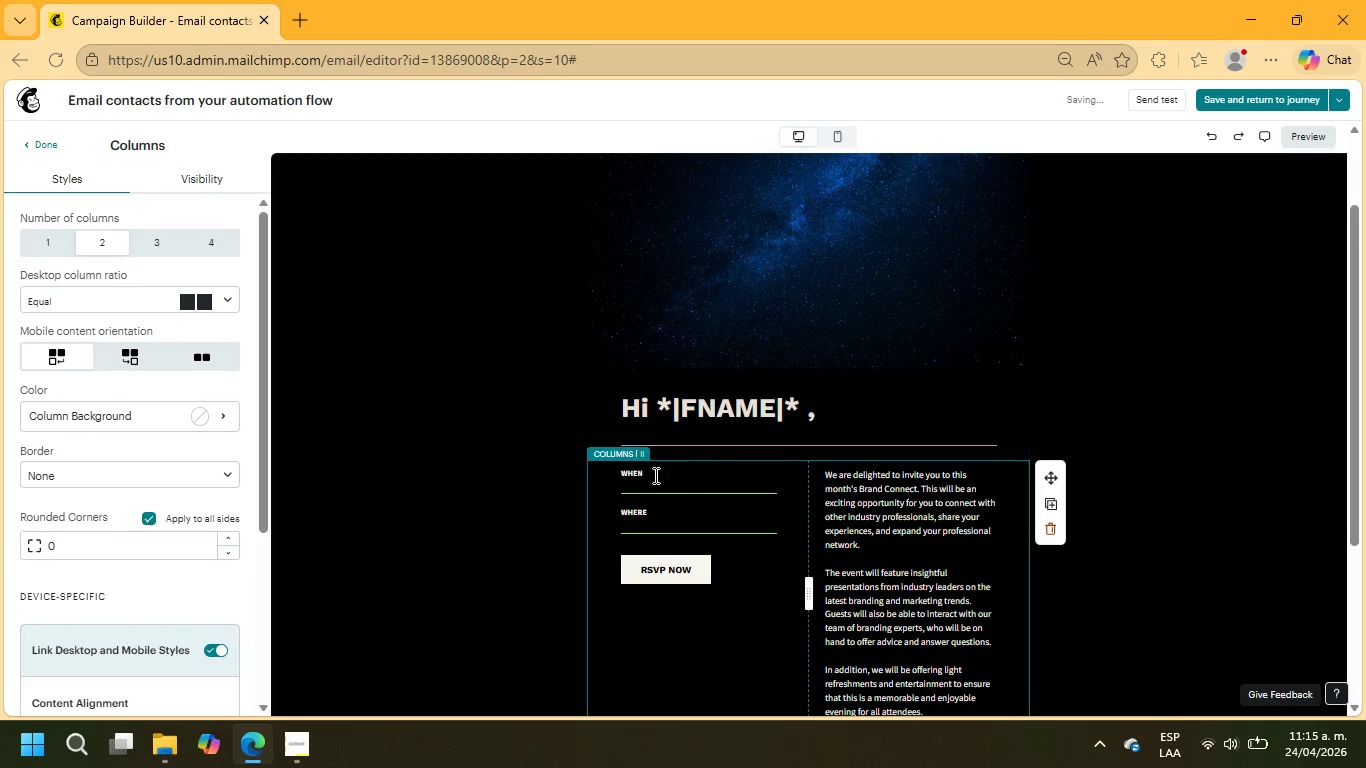 
left_click([52, 242])
 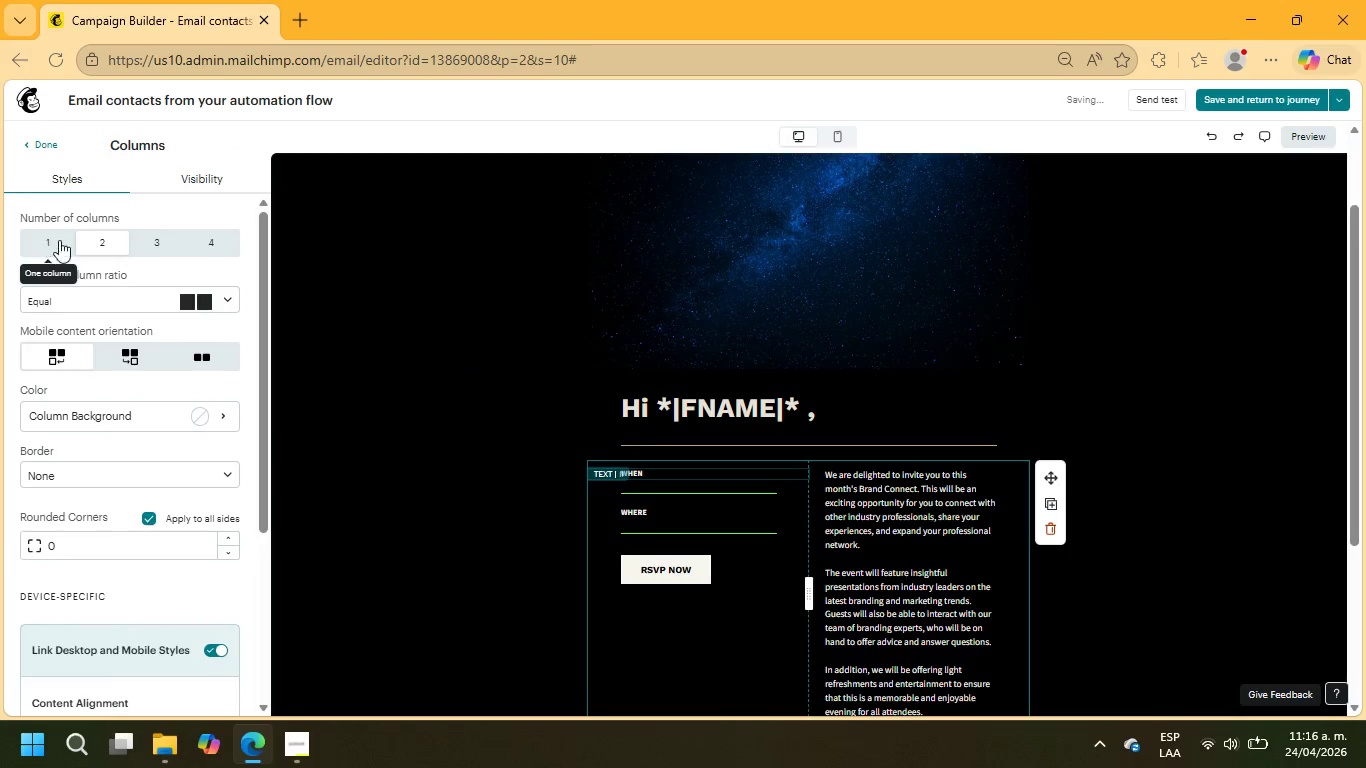 
mouse_move([80, 240])
 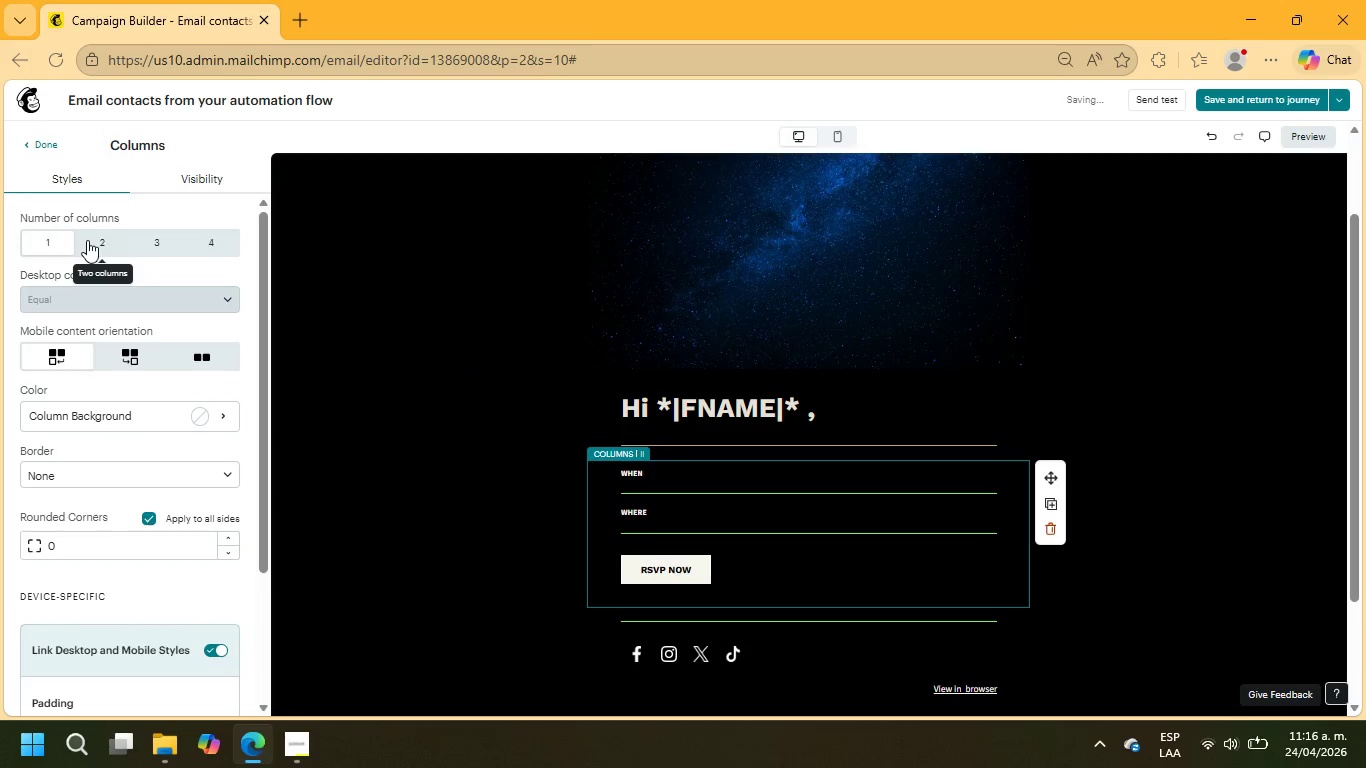 
left_click([87, 240])
 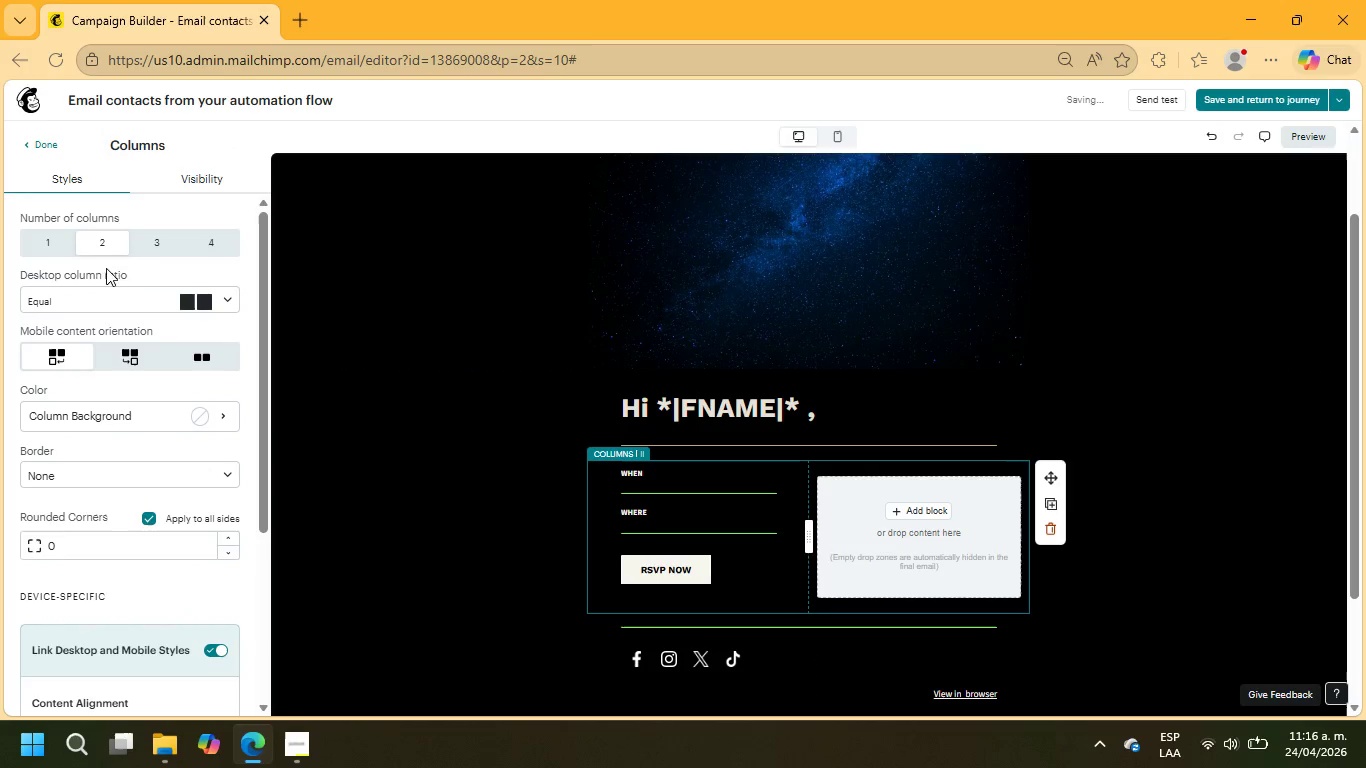 
left_click([123, 303])
 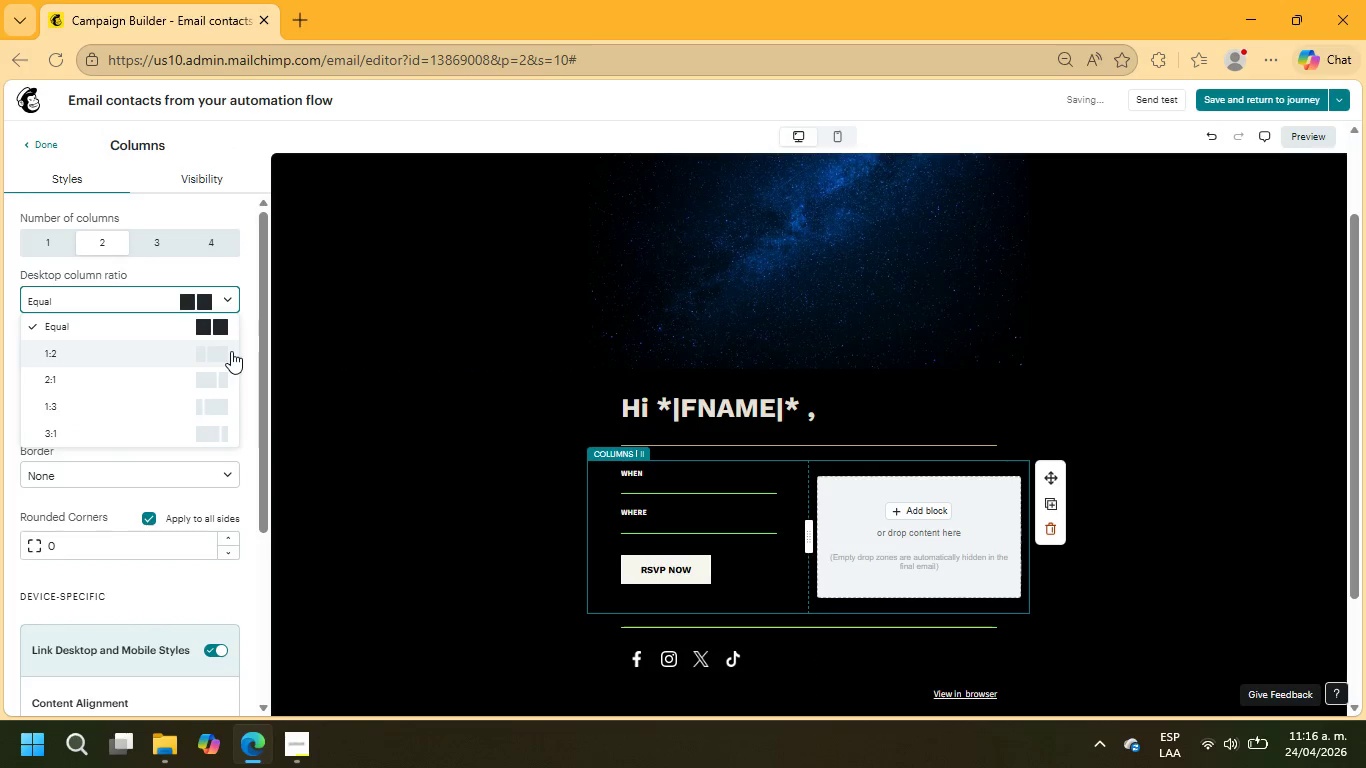 
left_click([228, 352])
 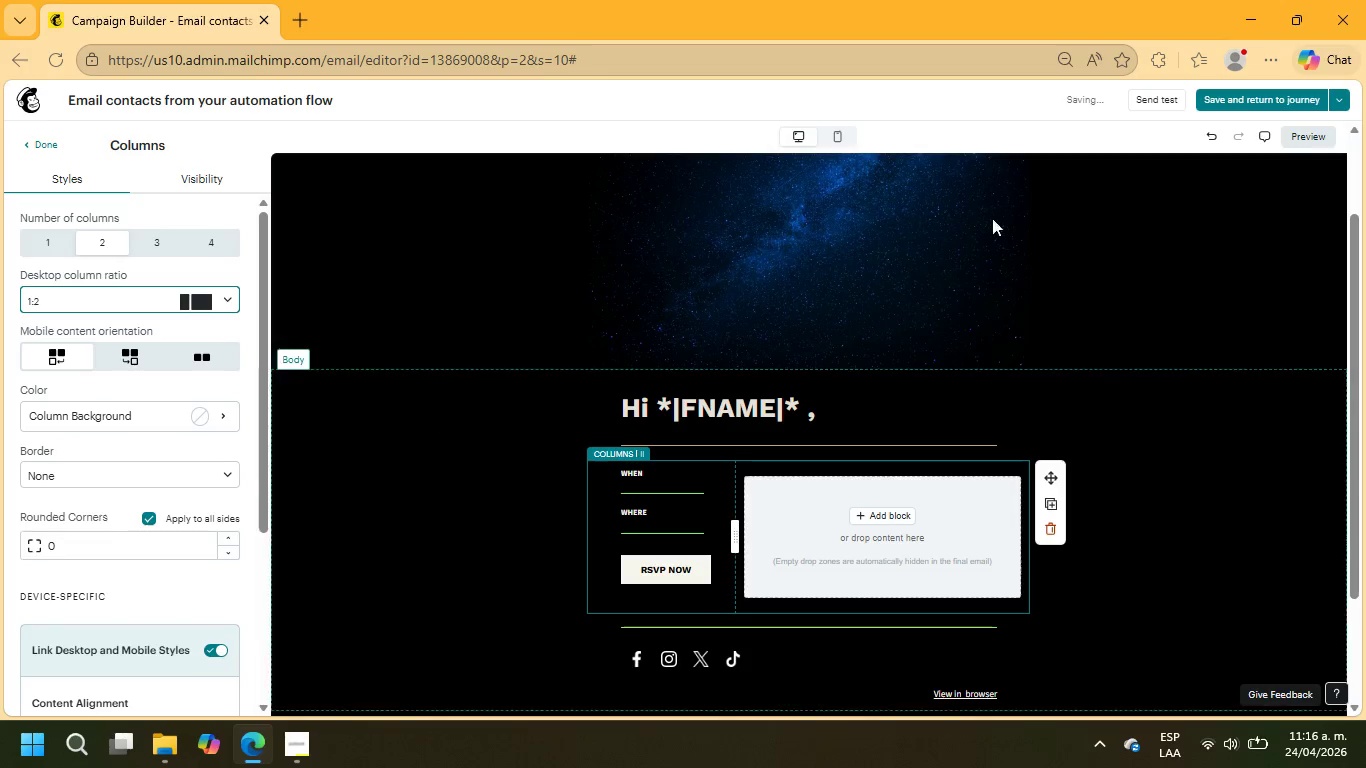 
left_click([1207, 135])
 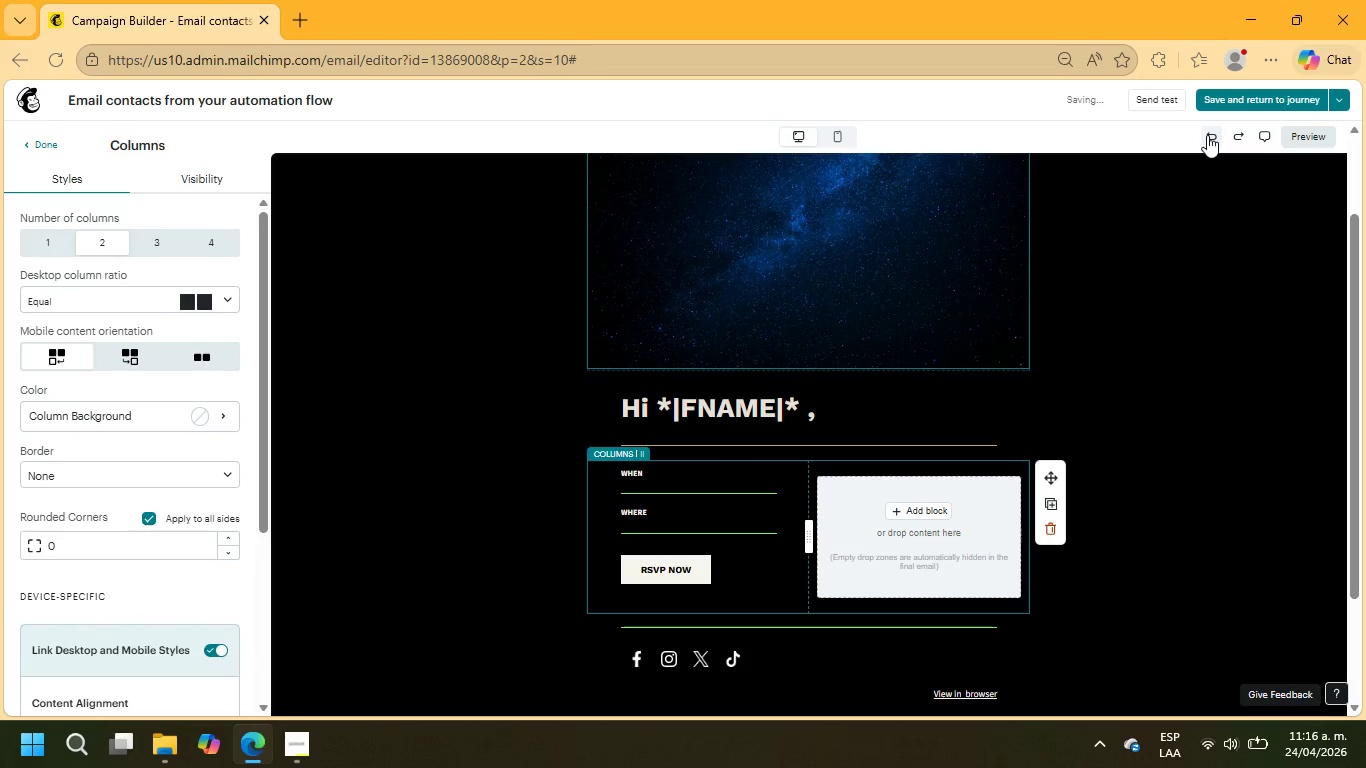 
left_click([1207, 135])
 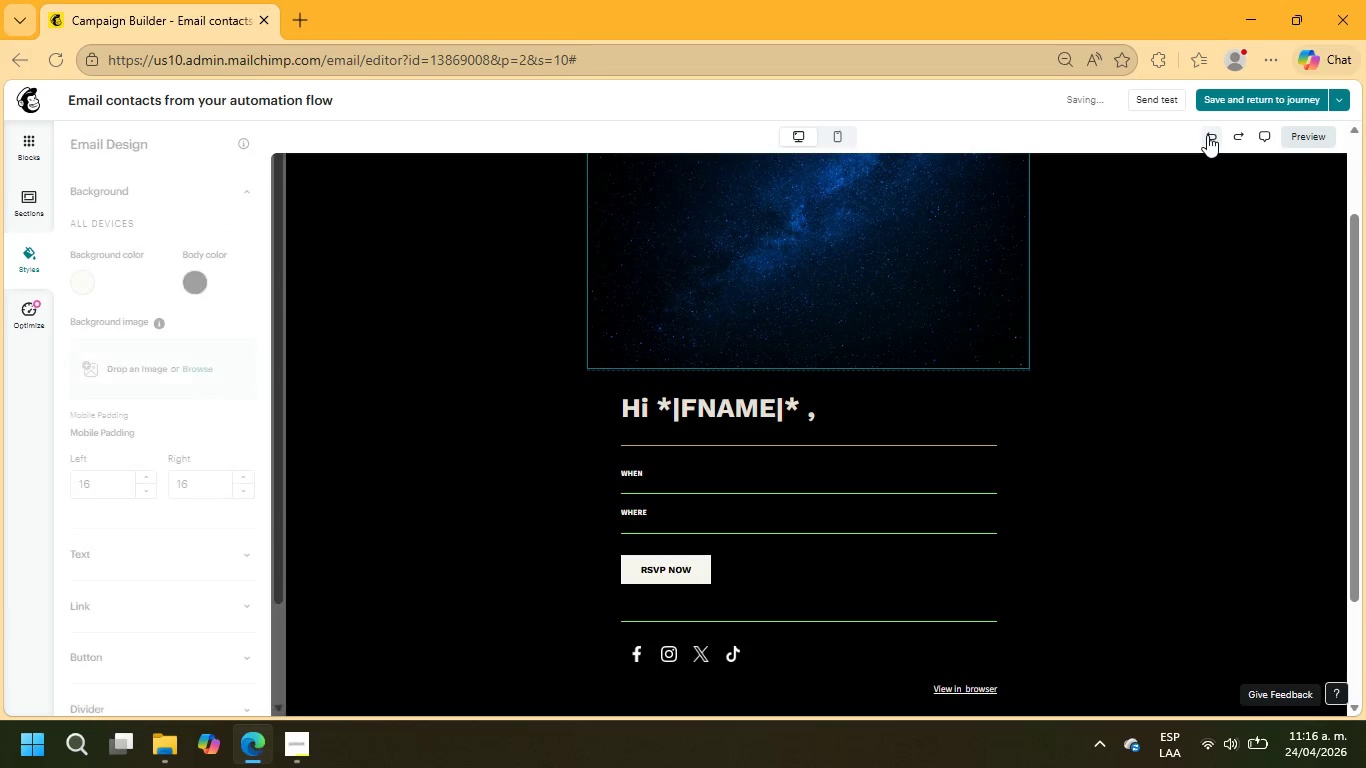 
left_click([1207, 135])
 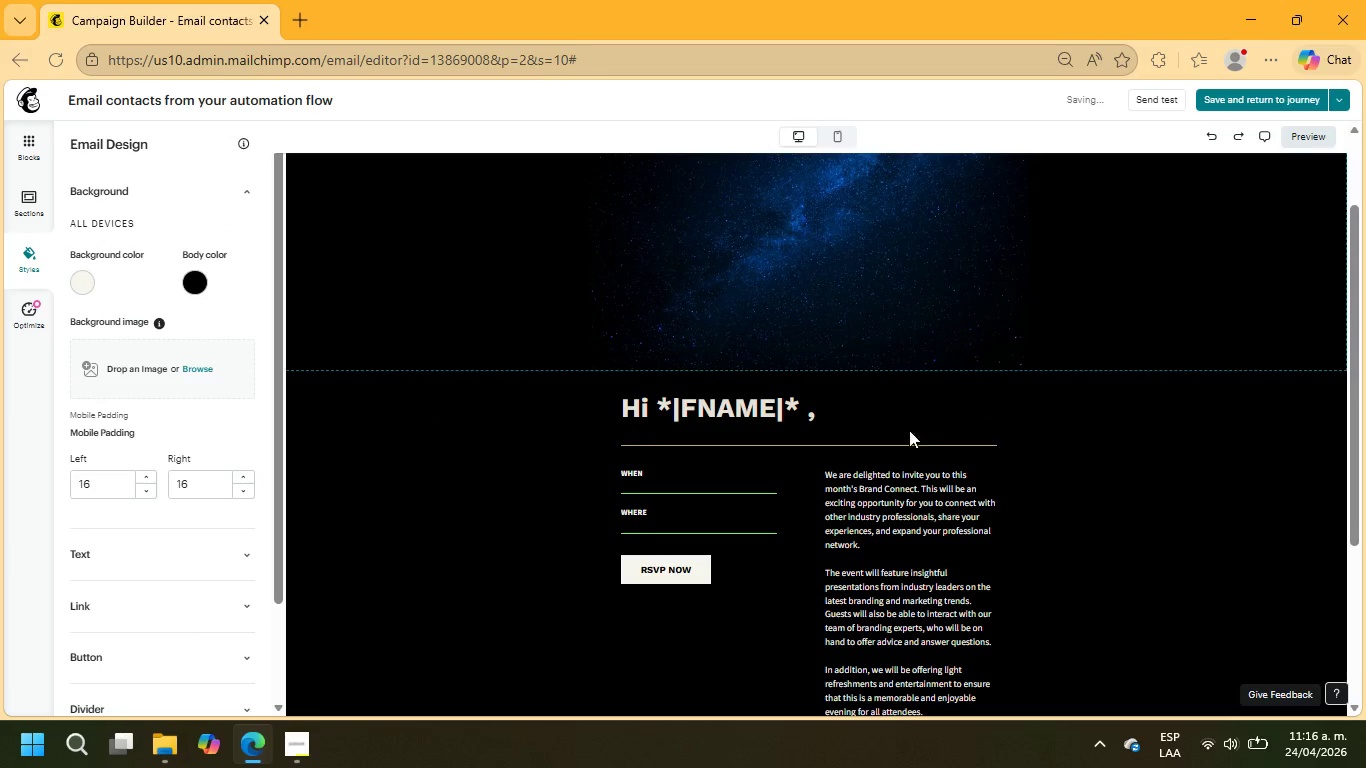 
left_click([793, 498])
 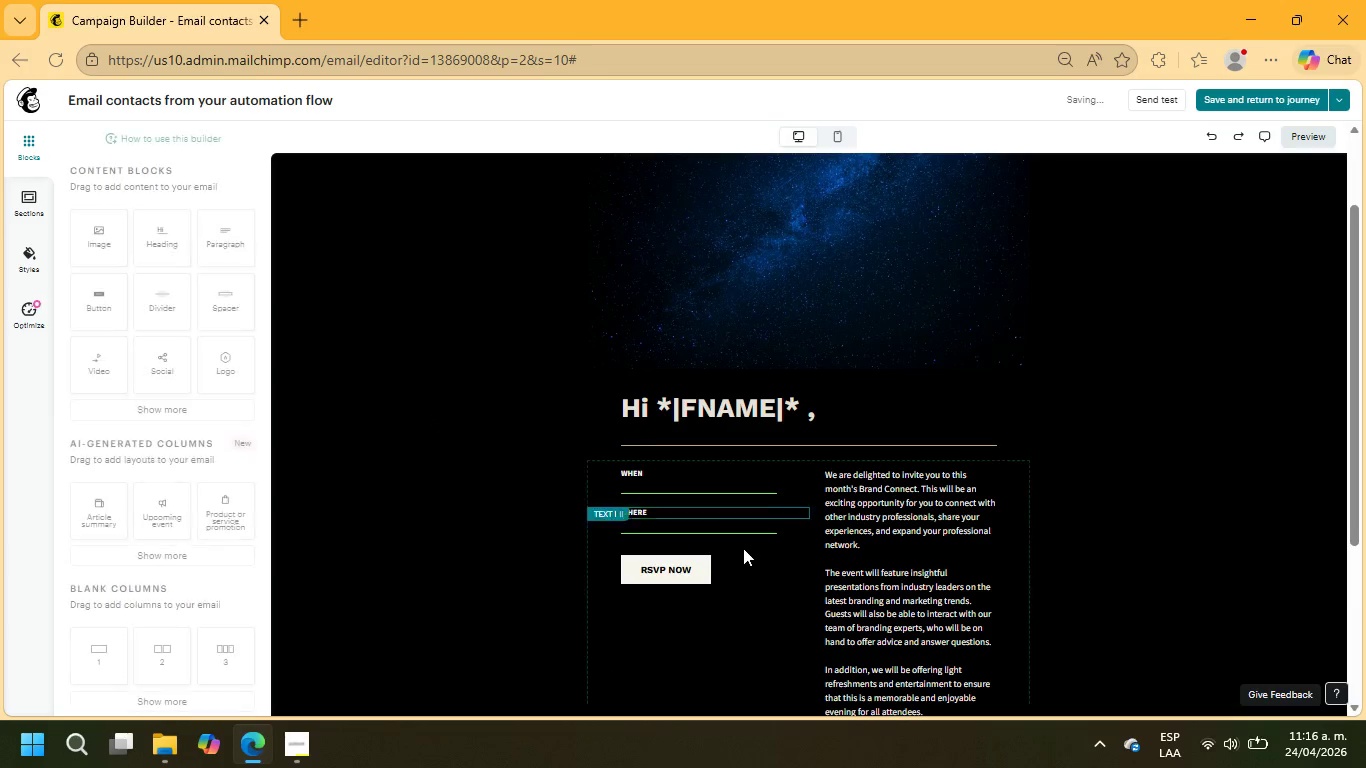 
left_click([741, 548])
 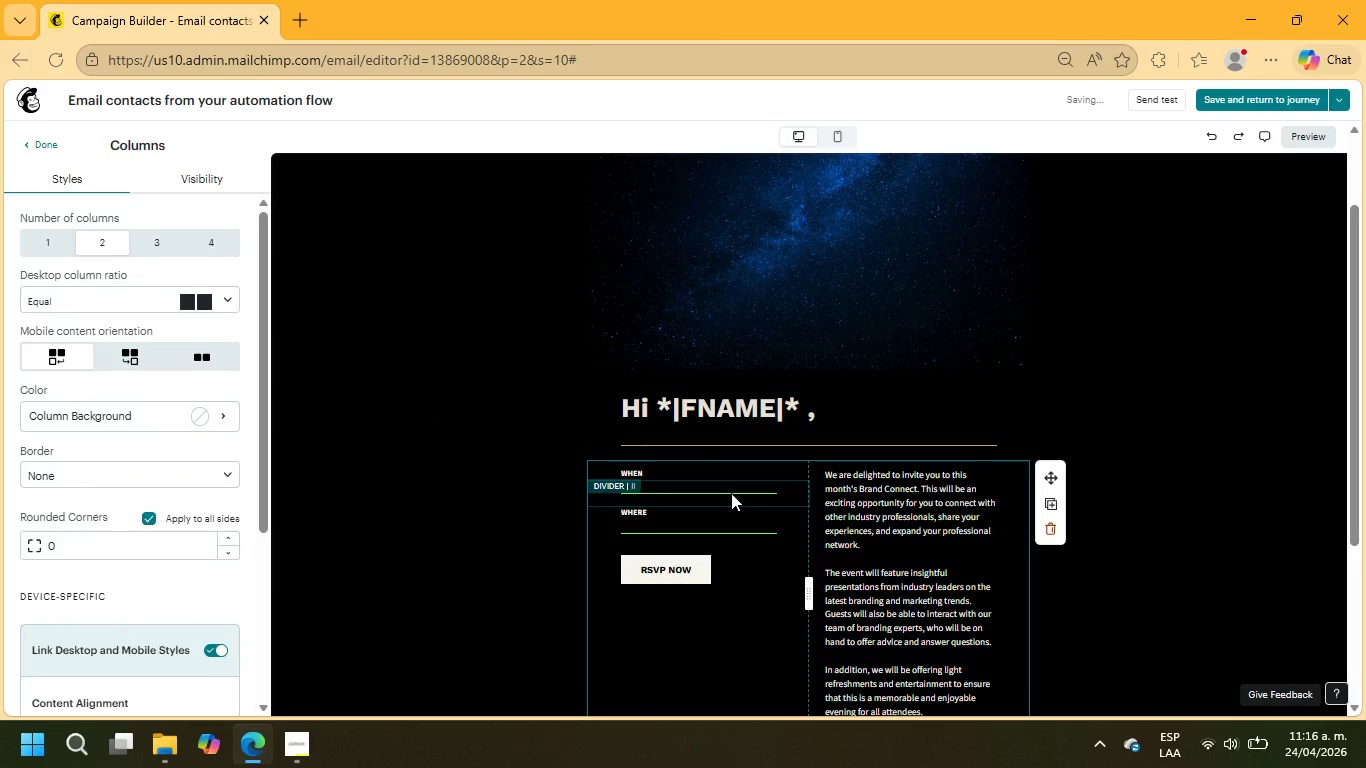 
wait(8.66)
 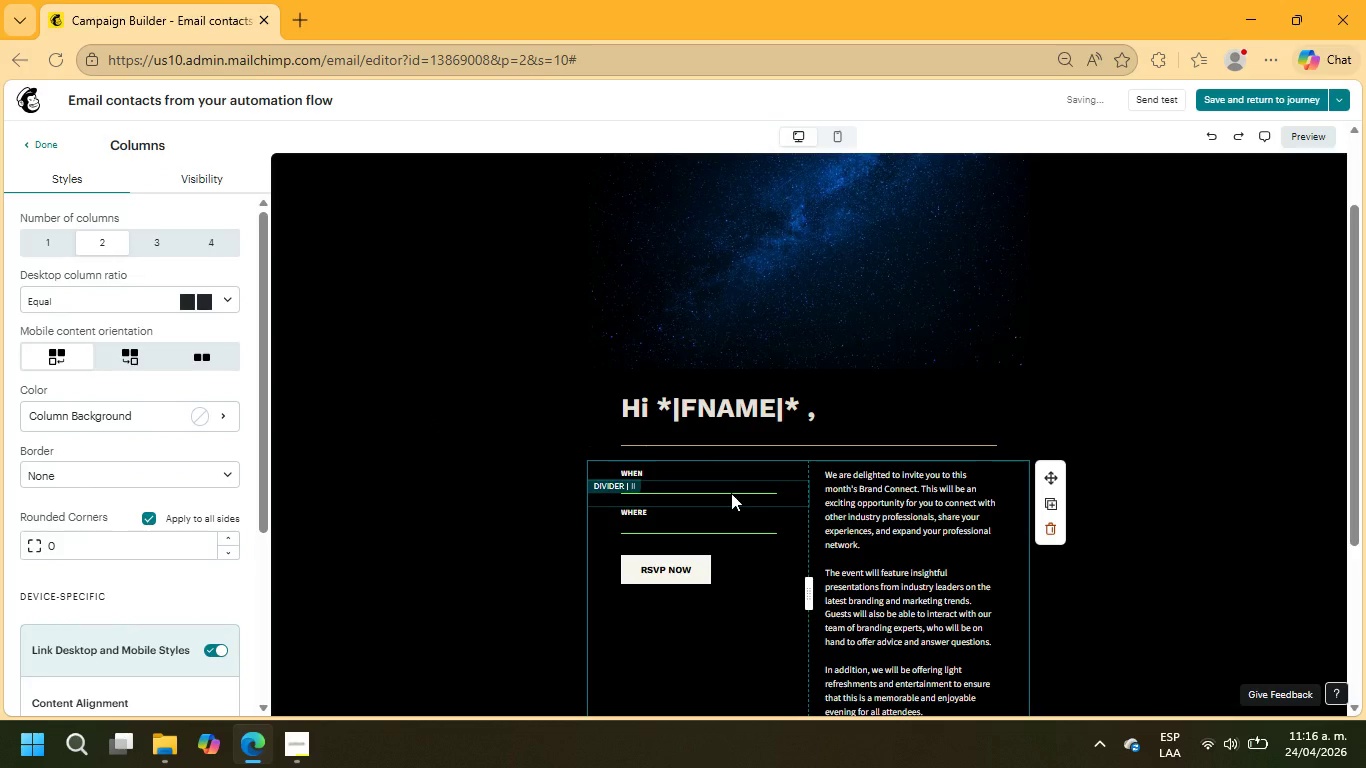 
scroll: coordinate [206, 363], scroll_direction: down, amount: 2.0
 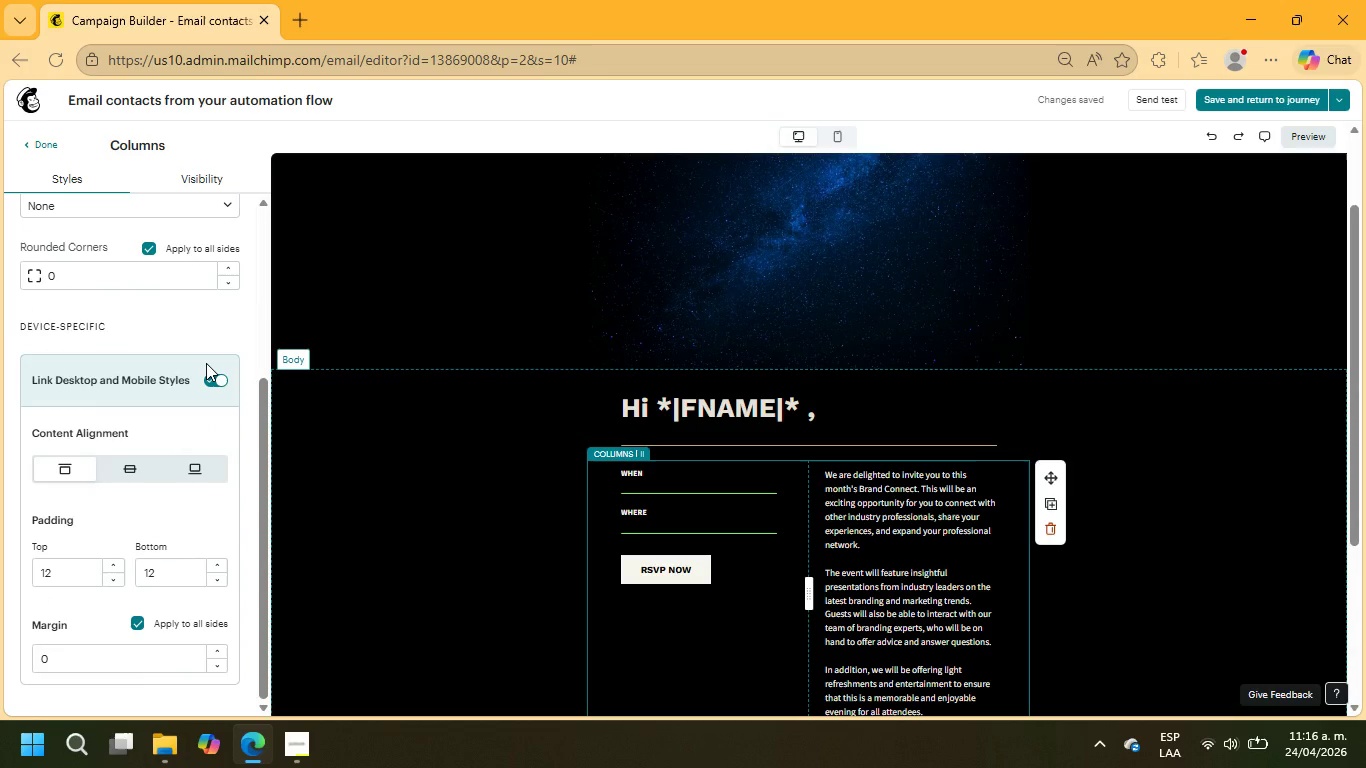 
scroll: coordinate [206, 362], scroll_direction: up, amount: 4.0
 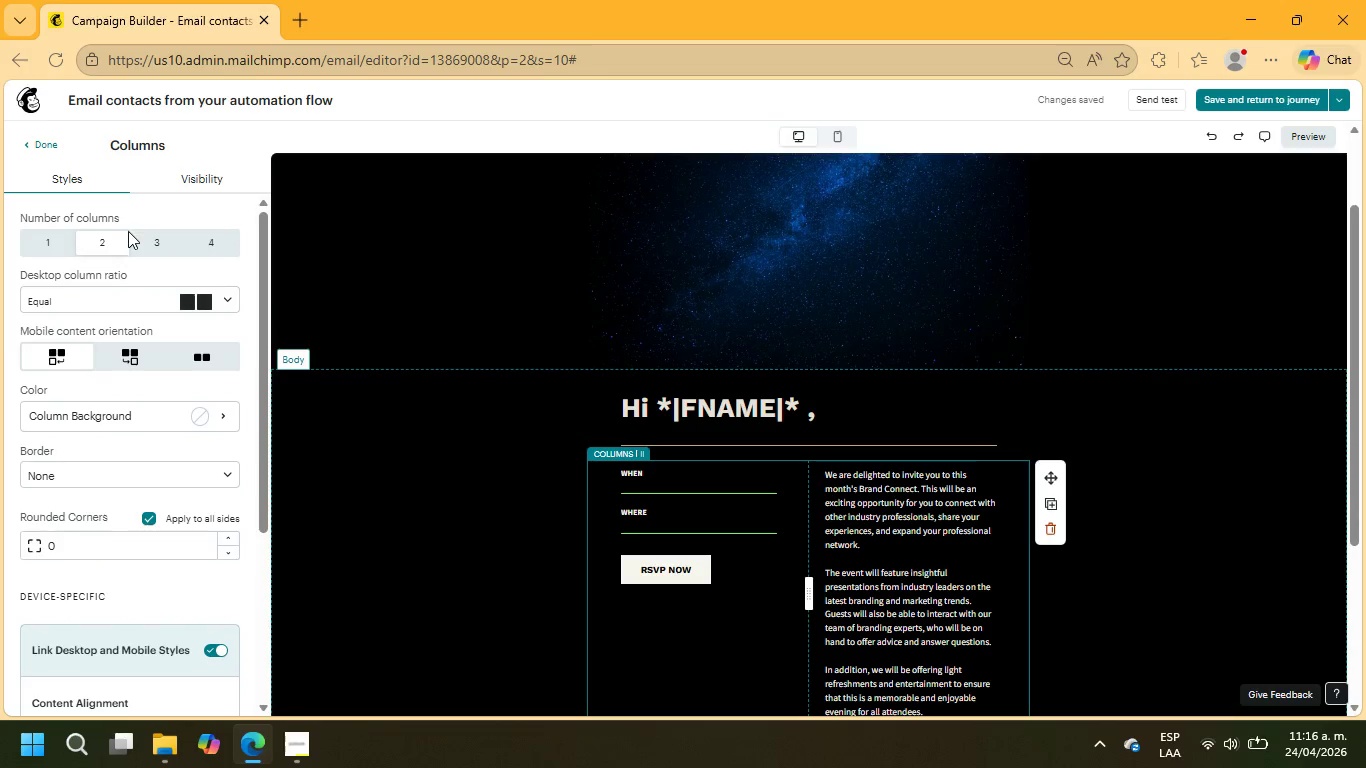 
left_click([128, 290])
 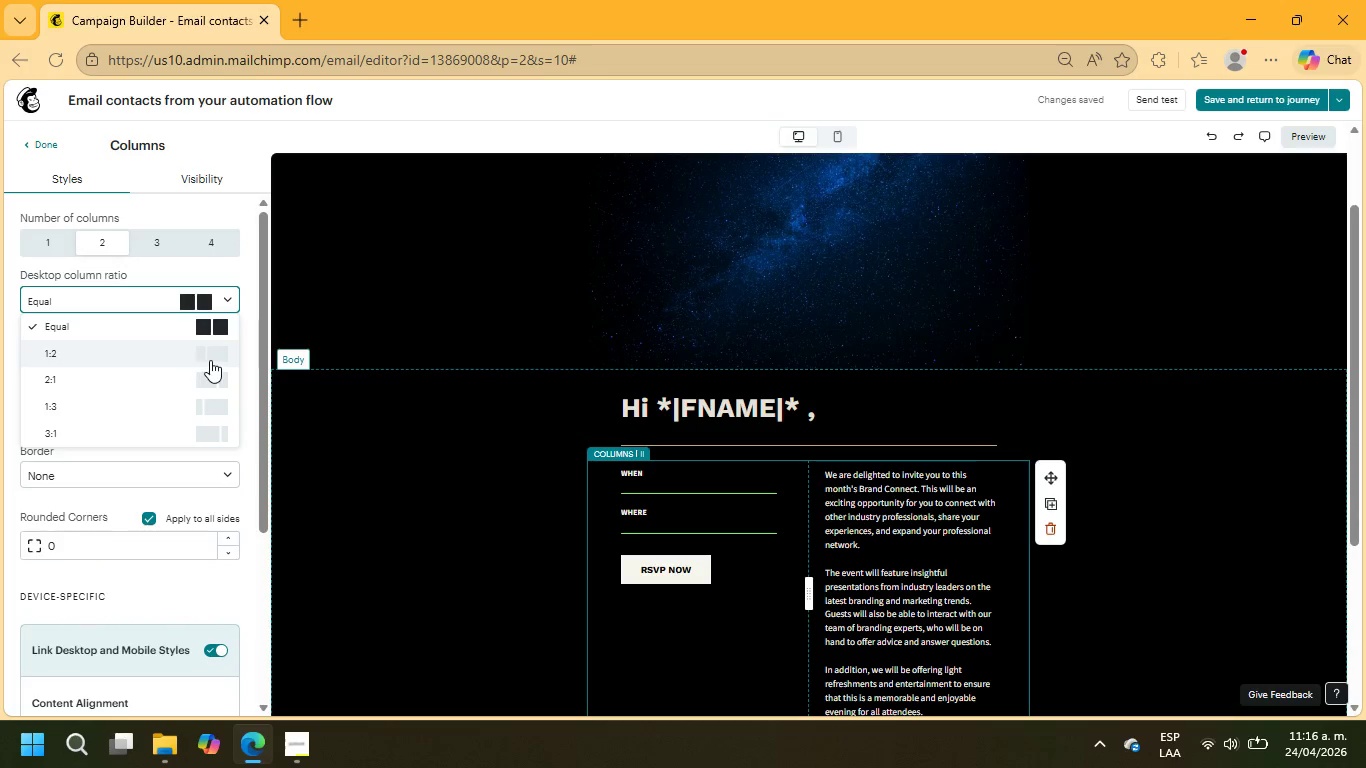 
left_click([211, 359])
 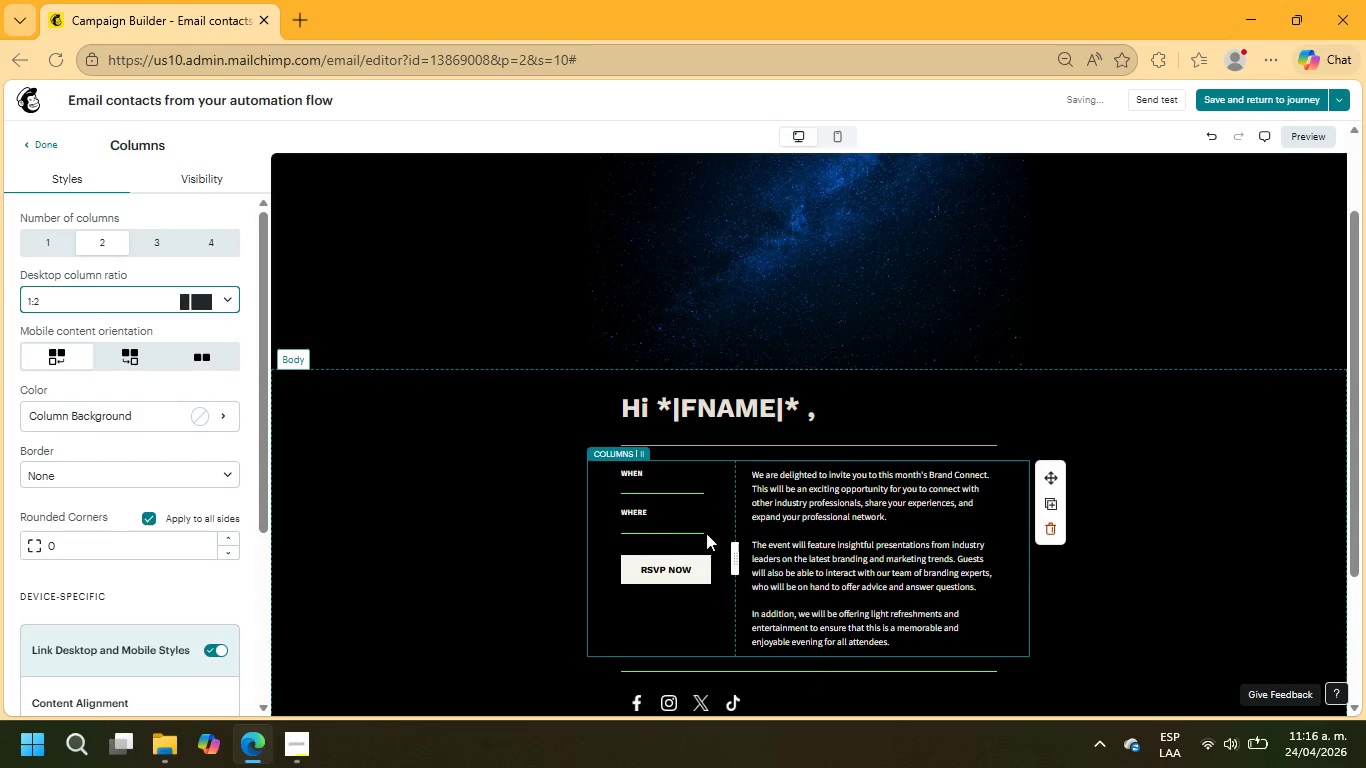 
scroll: coordinate [210, 360], scroll_direction: up, amount: 1.0
 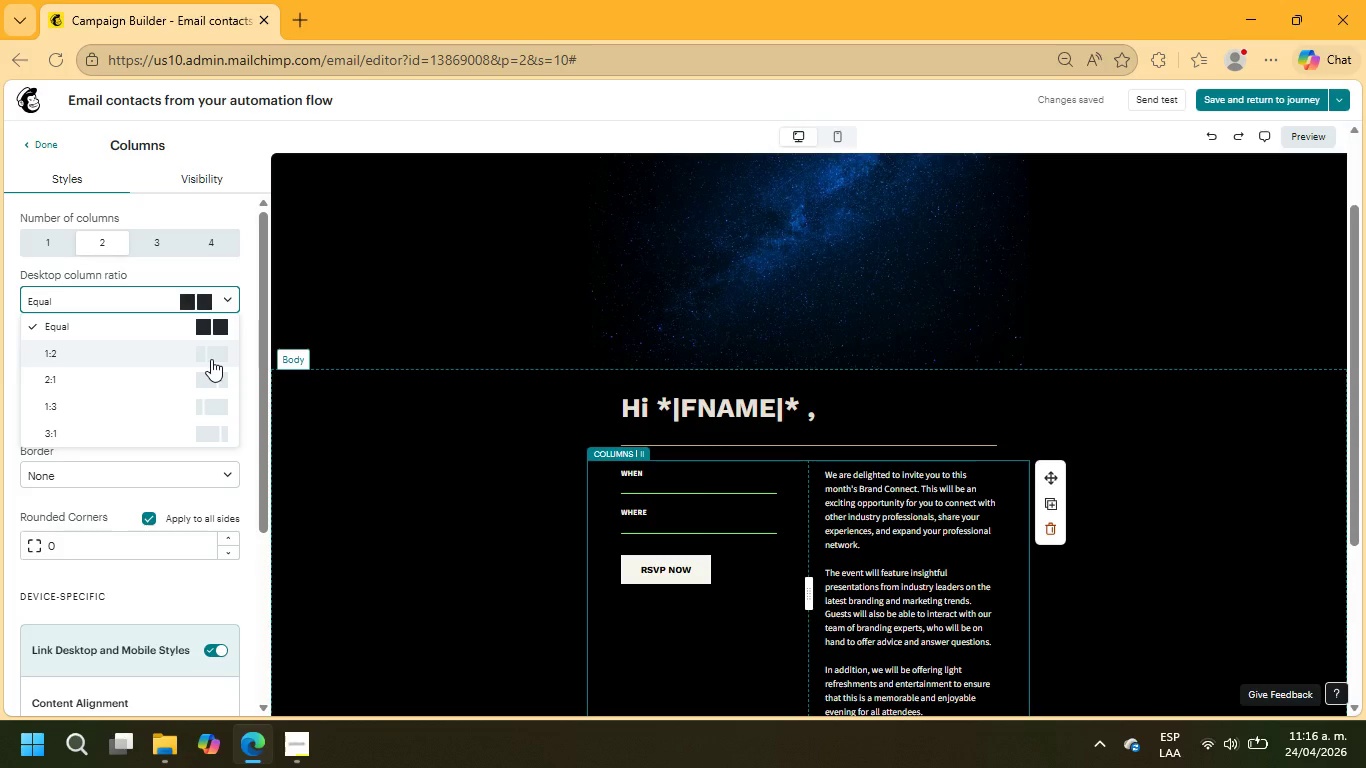 
left_click([722, 511])
 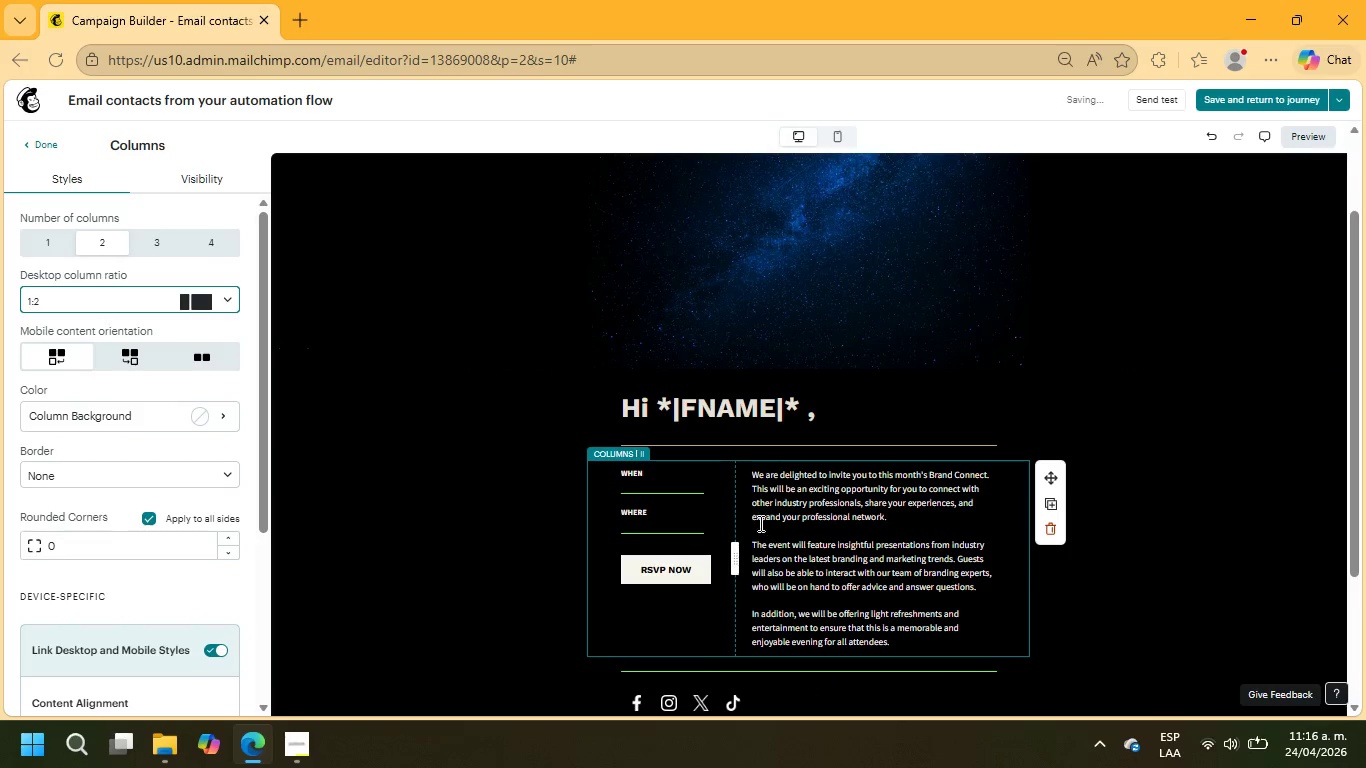 
left_click([1049, 528])
 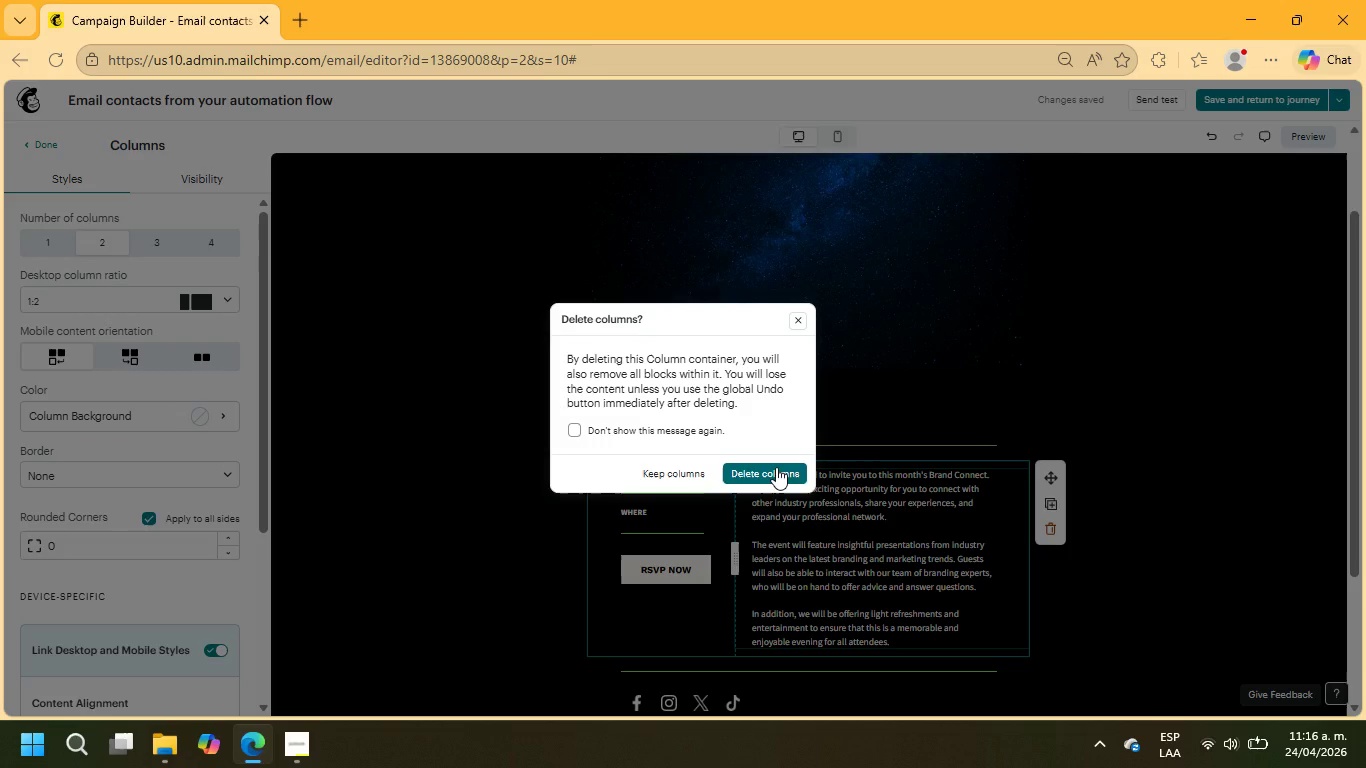 
wait(7.16)
 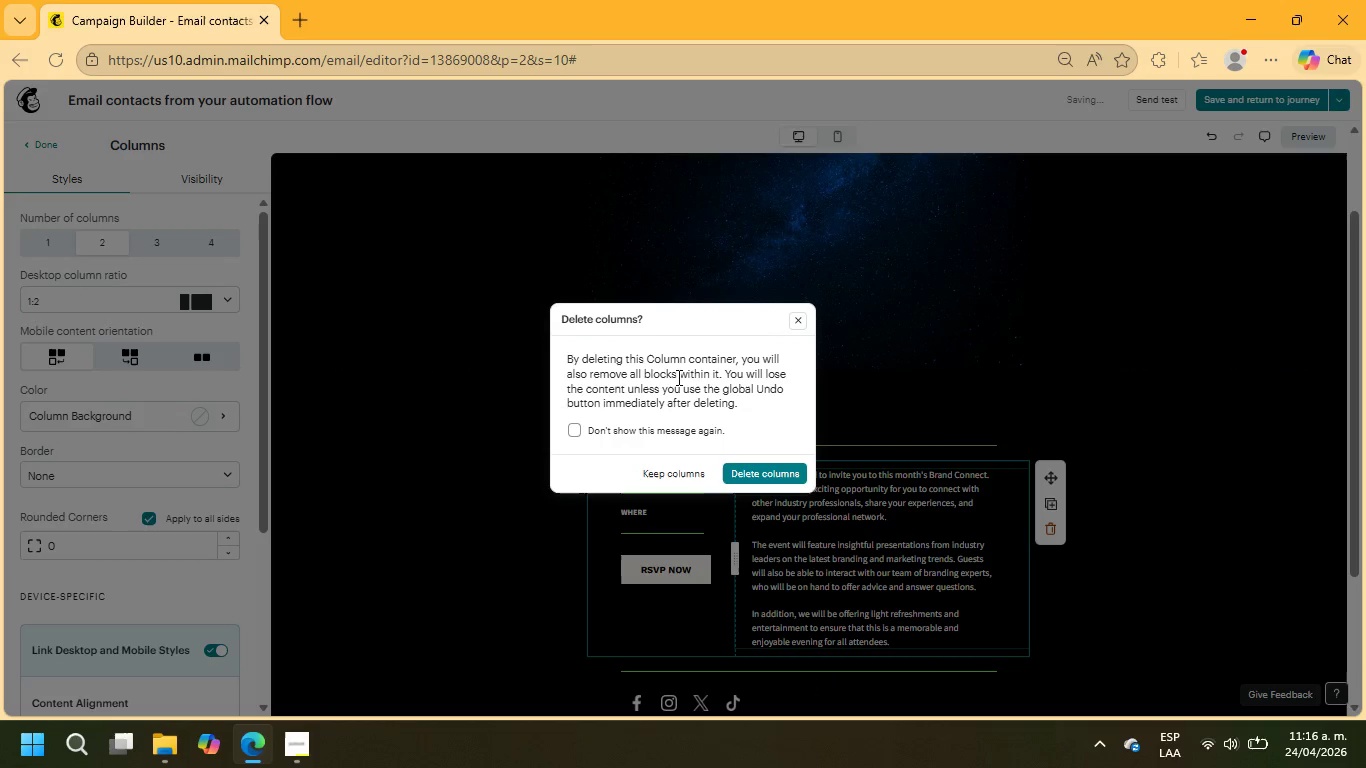 
left_click([793, 319])
 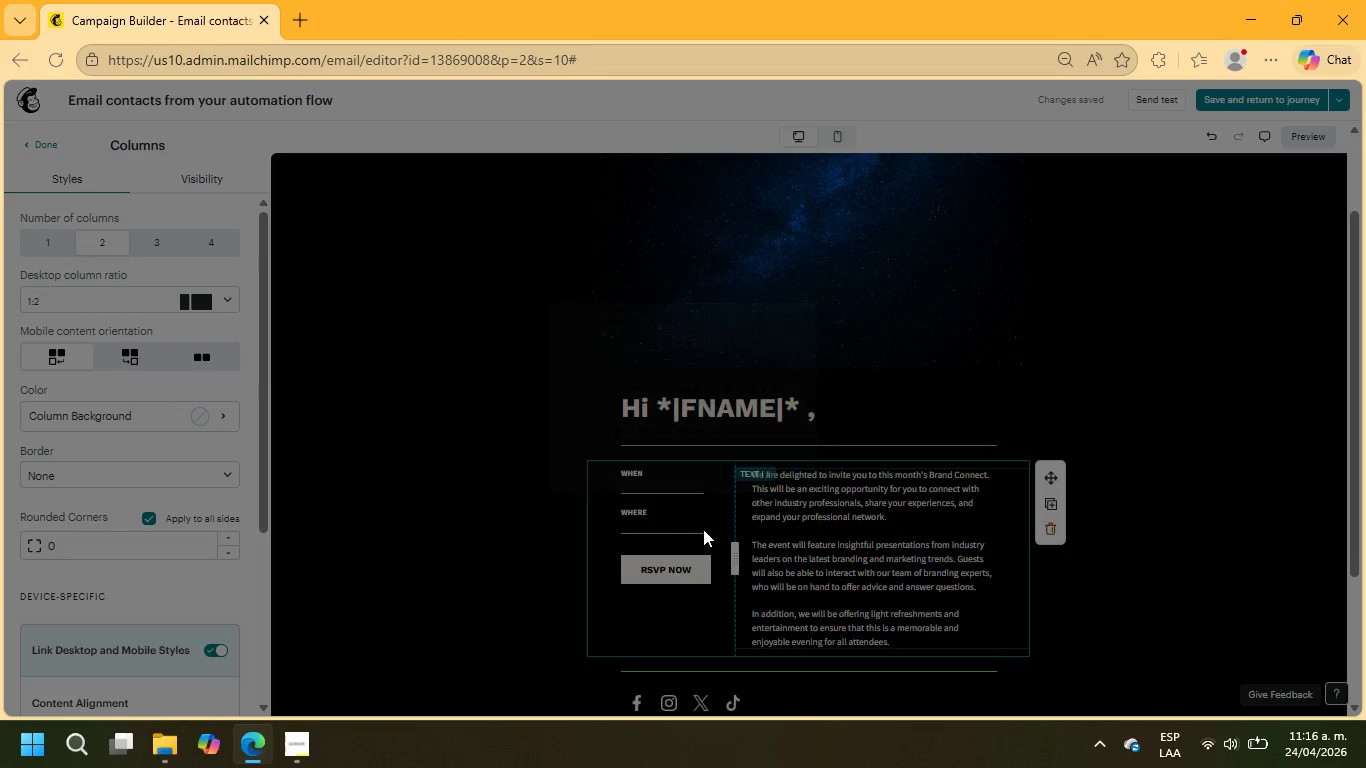 
left_click([703, 529])
 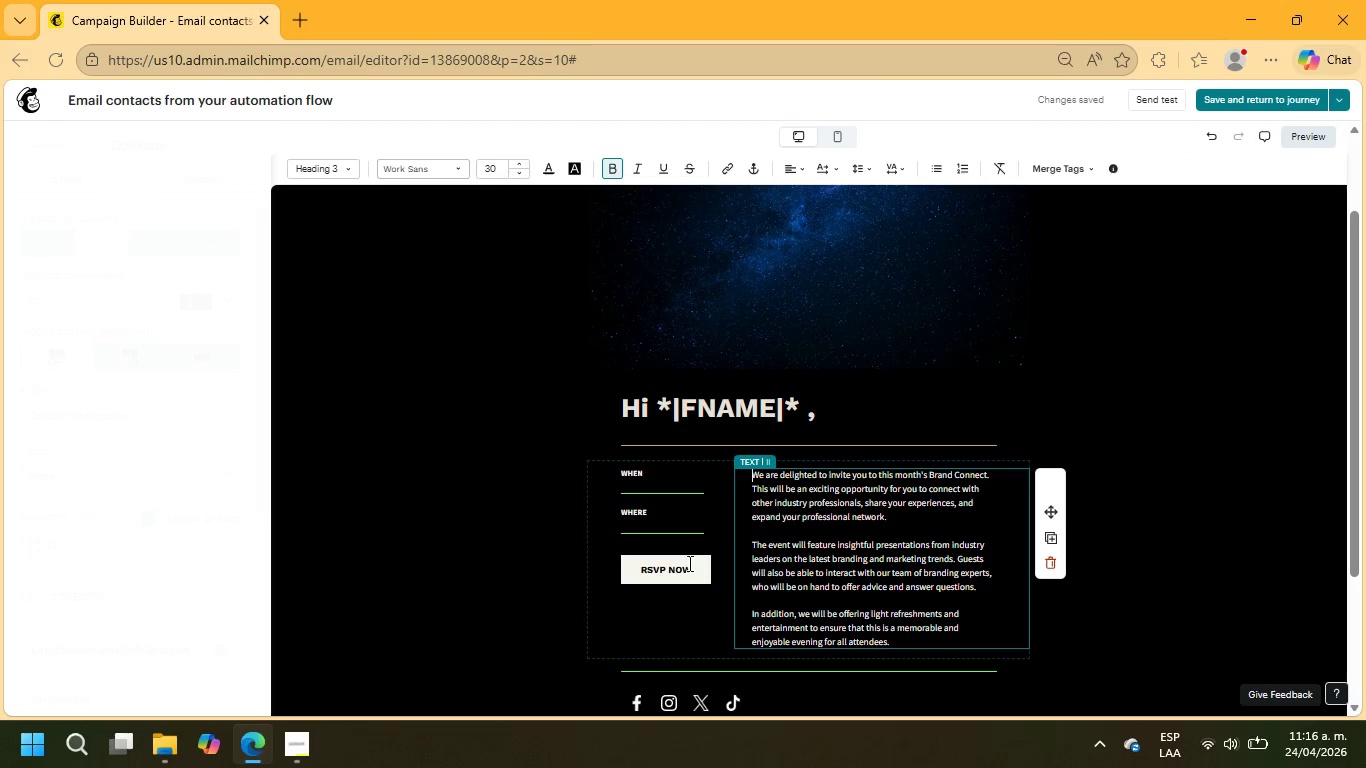 
left_click([688, 563])
 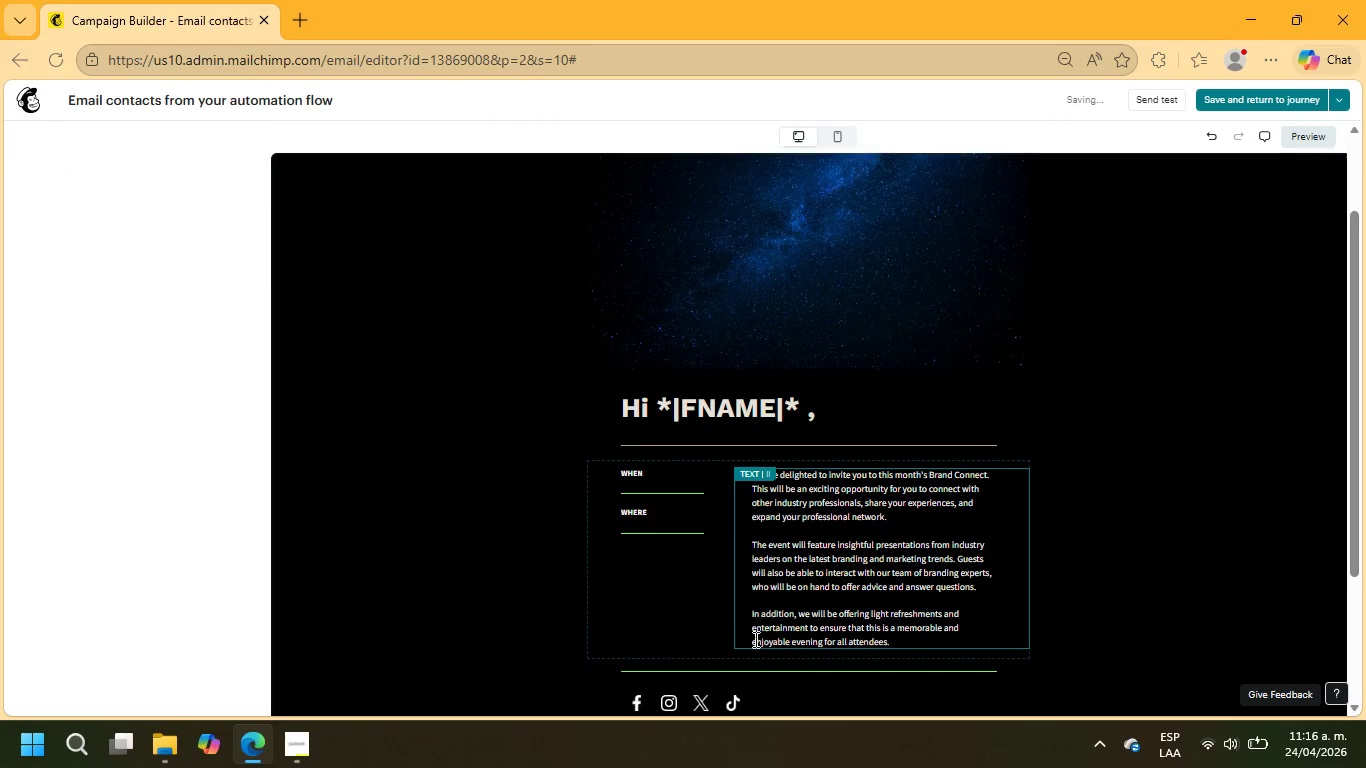 
left_click([682, 537])
 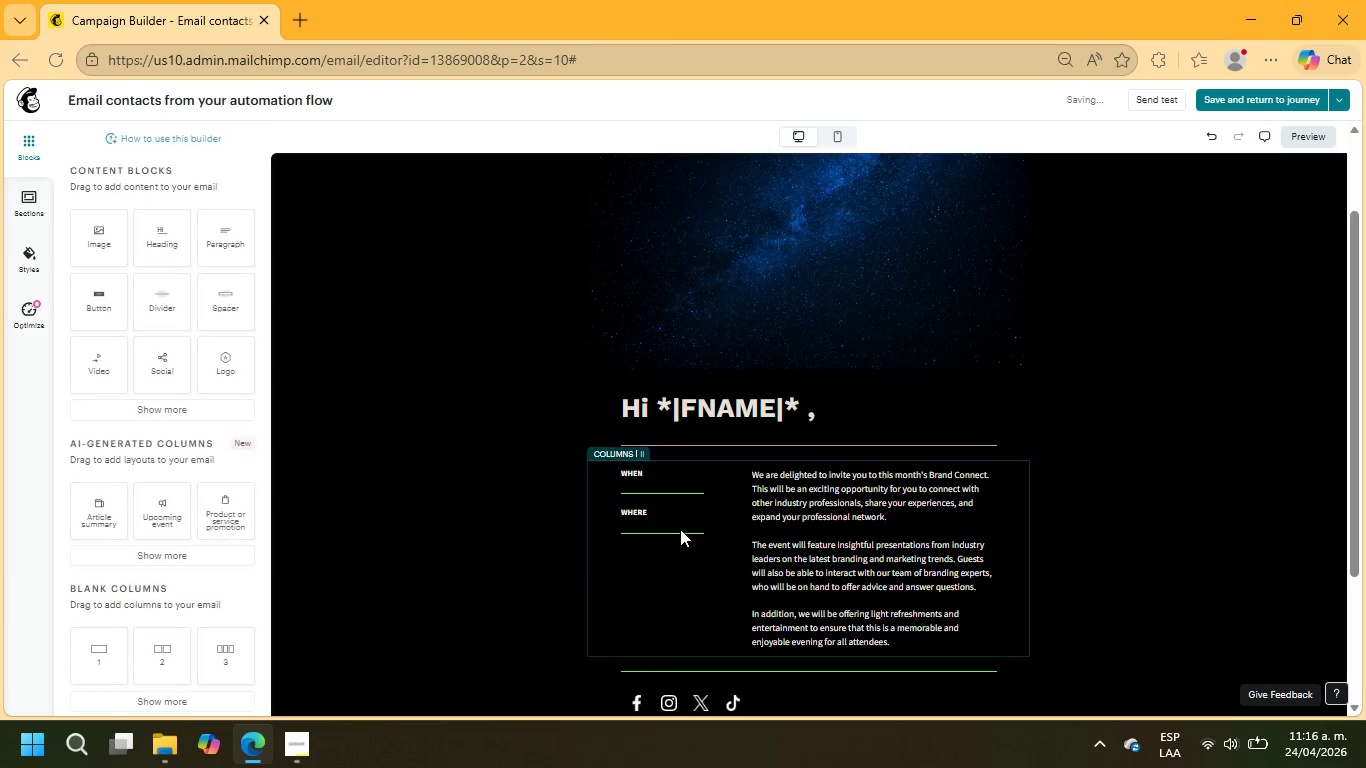 
left_click([680, 529])
 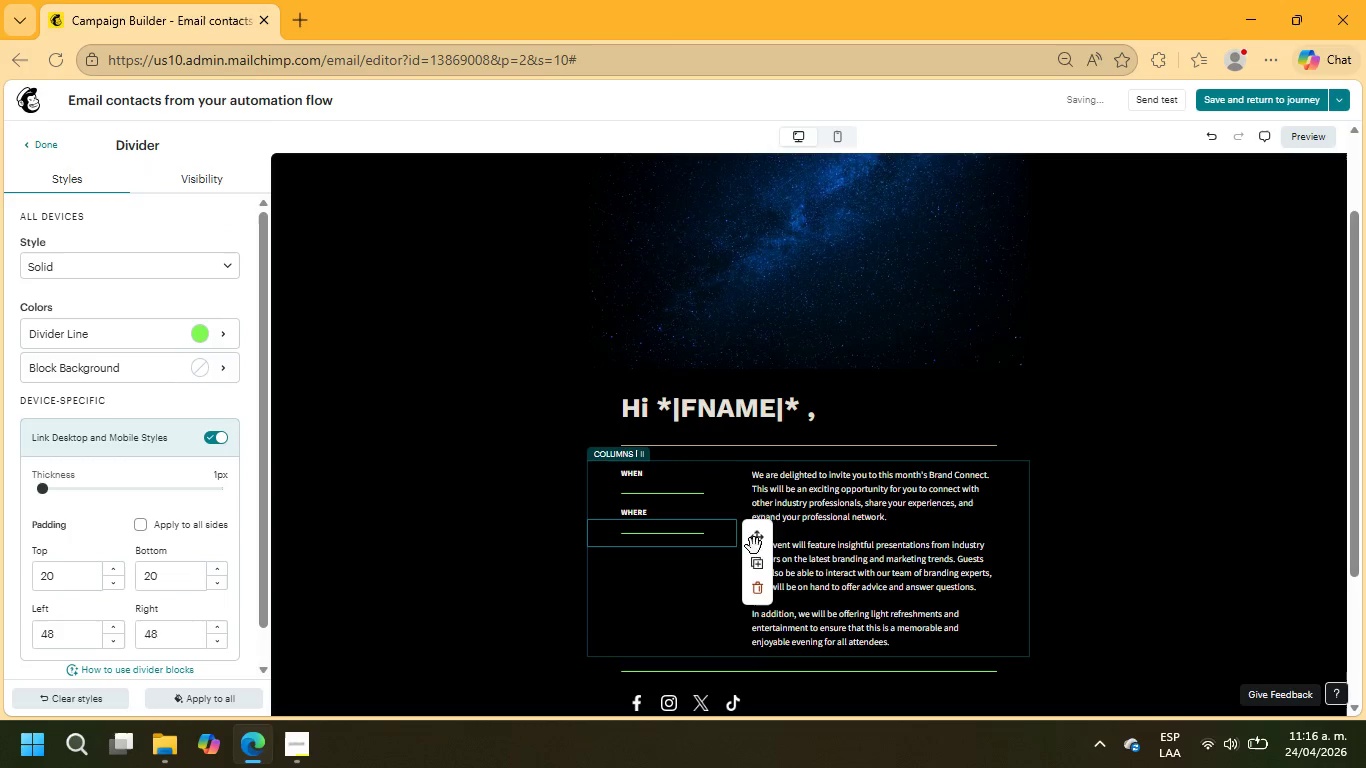 
left_click([766, 587])
 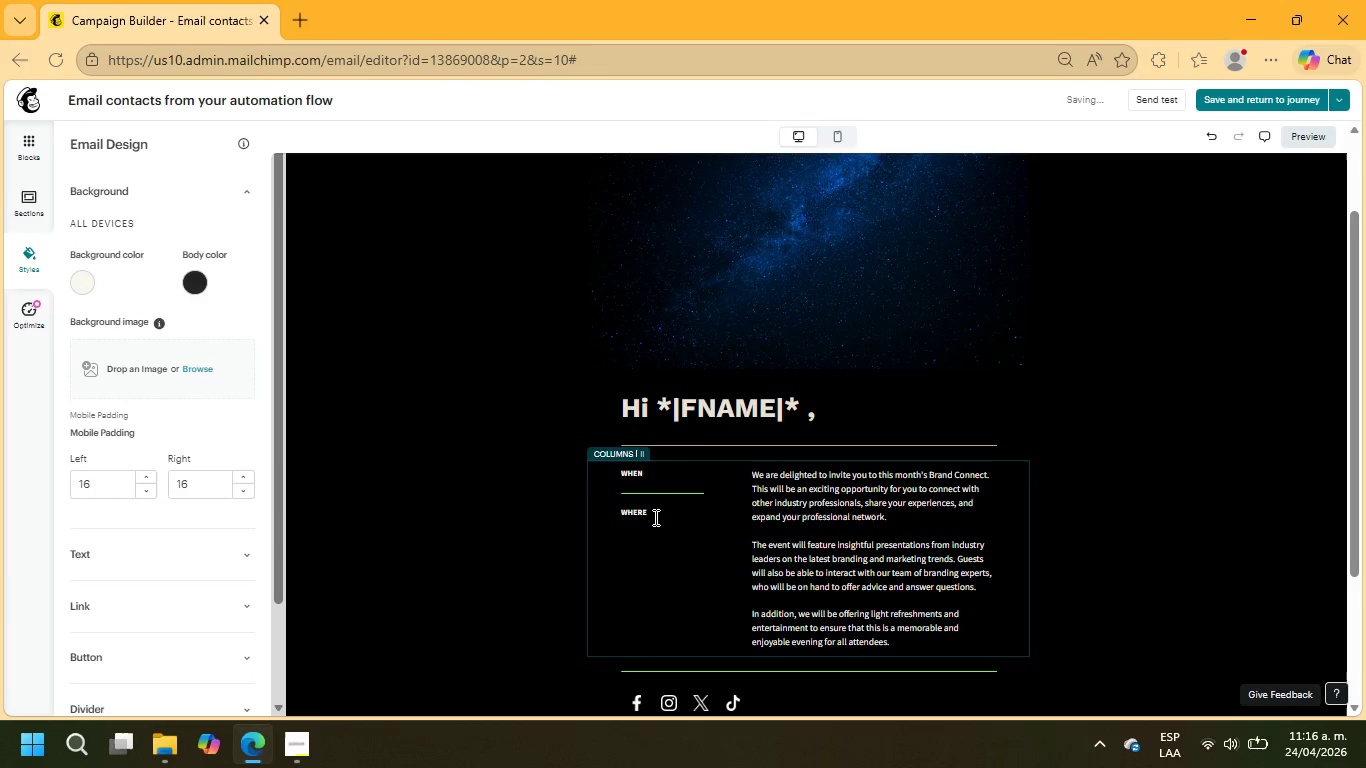 
left_click([655, 484])
 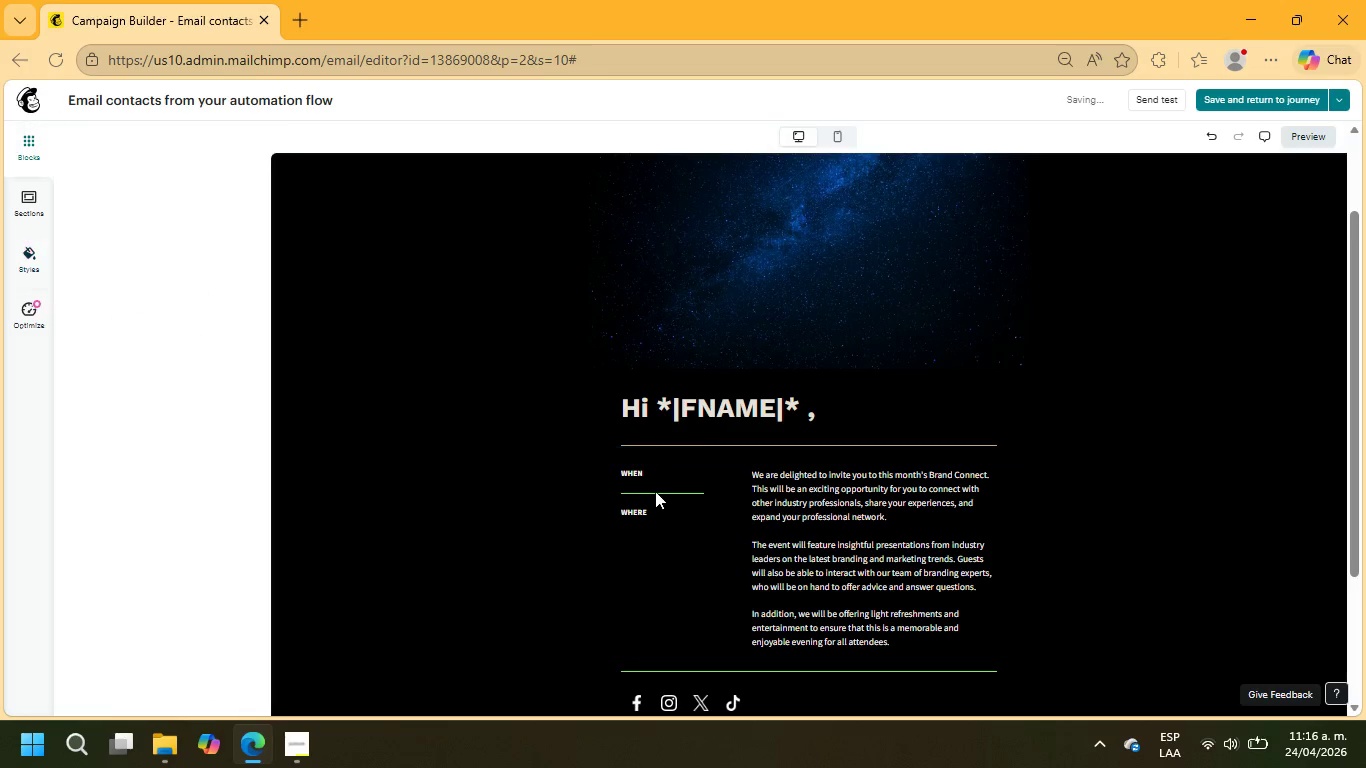 
left_click([655, 491])
 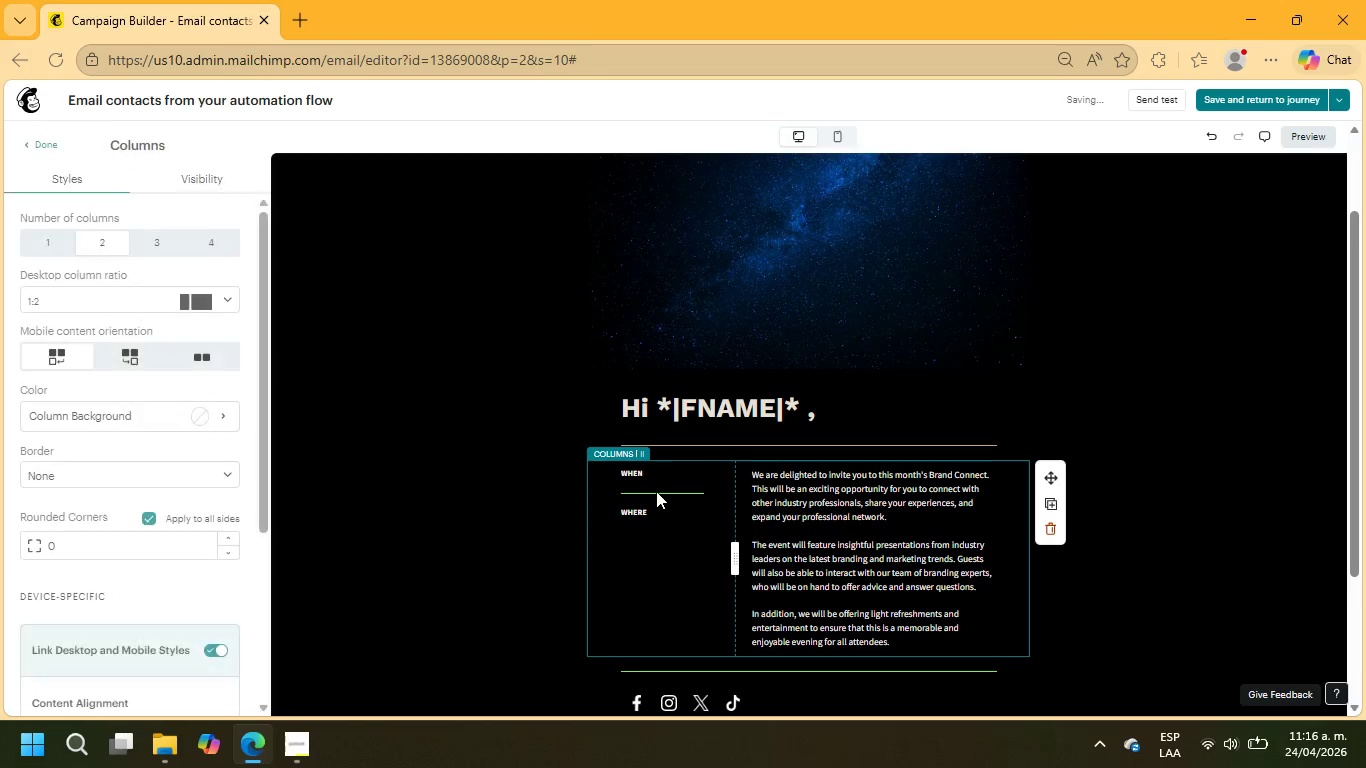 
left_click([656, 494])
 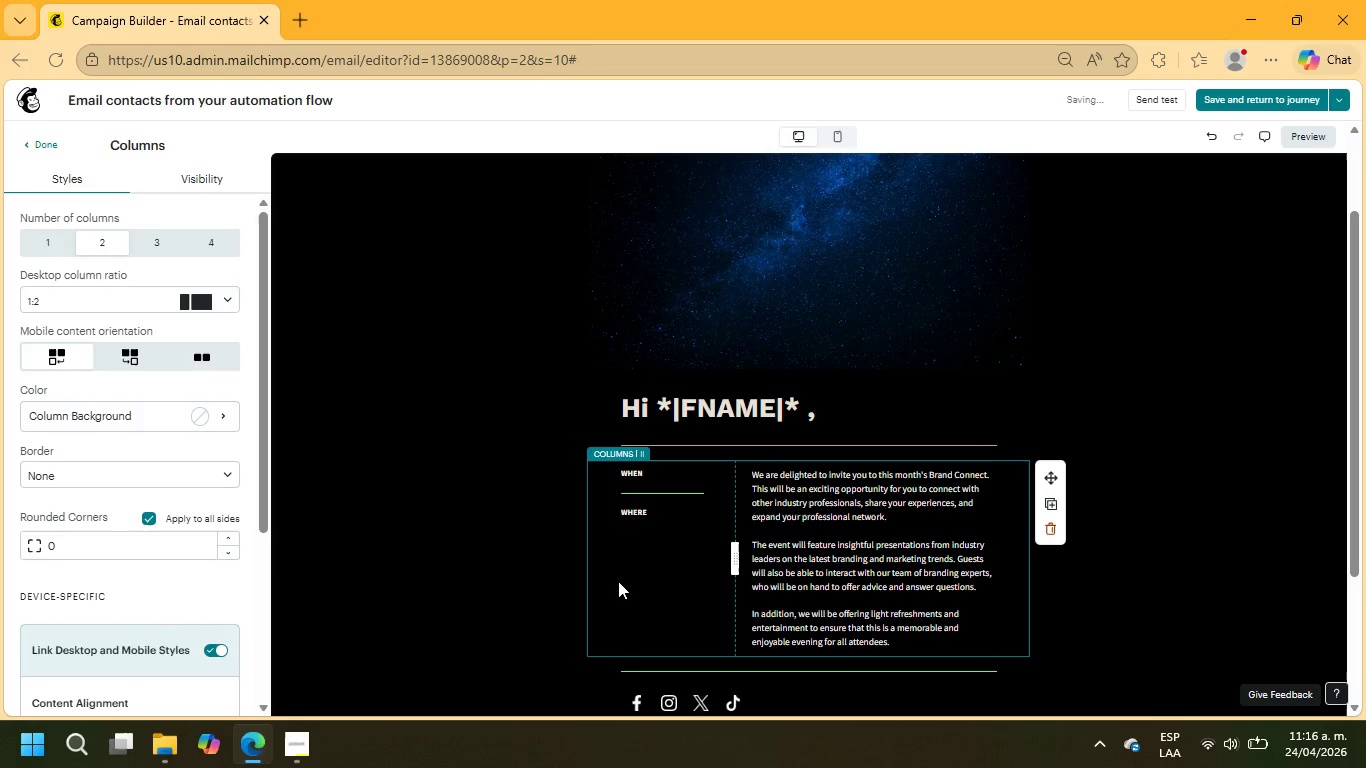 
left_click([635, 512])
 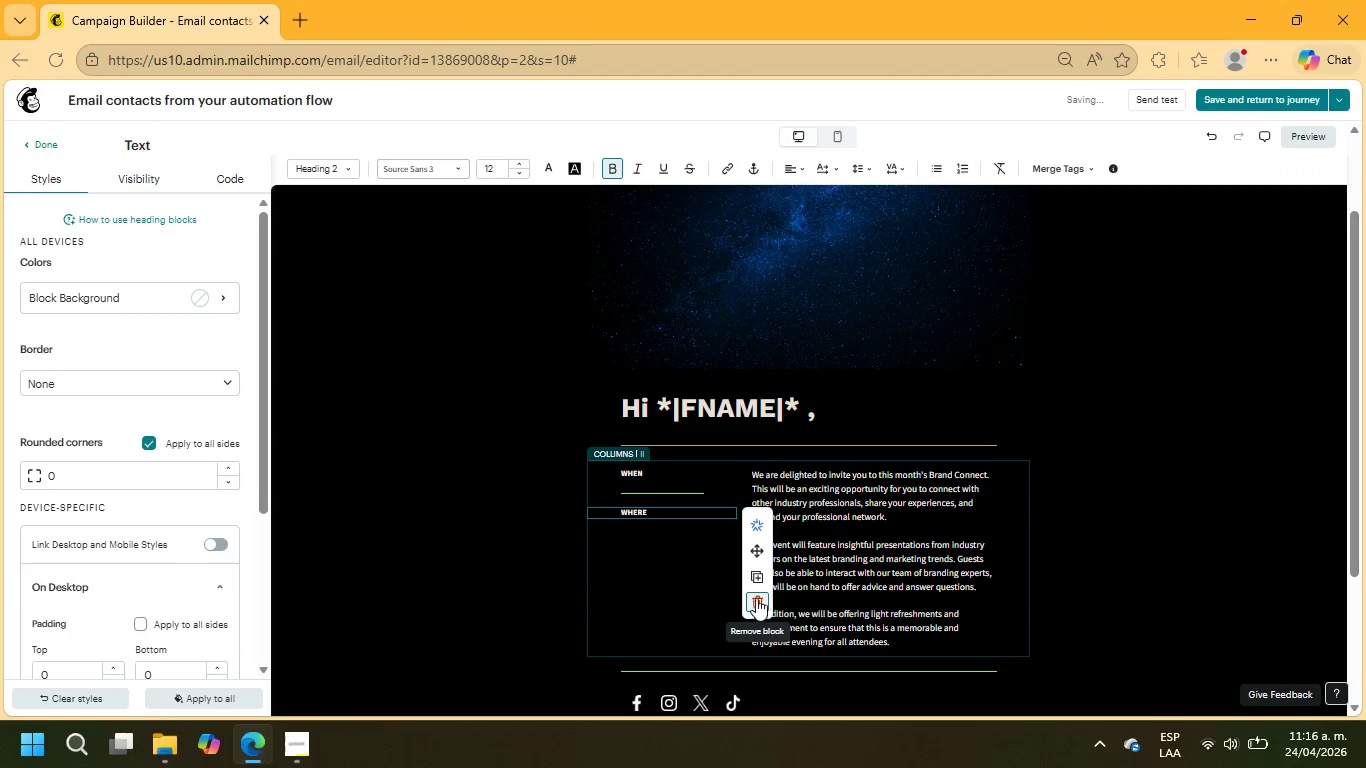 
left_click([654, 493])
 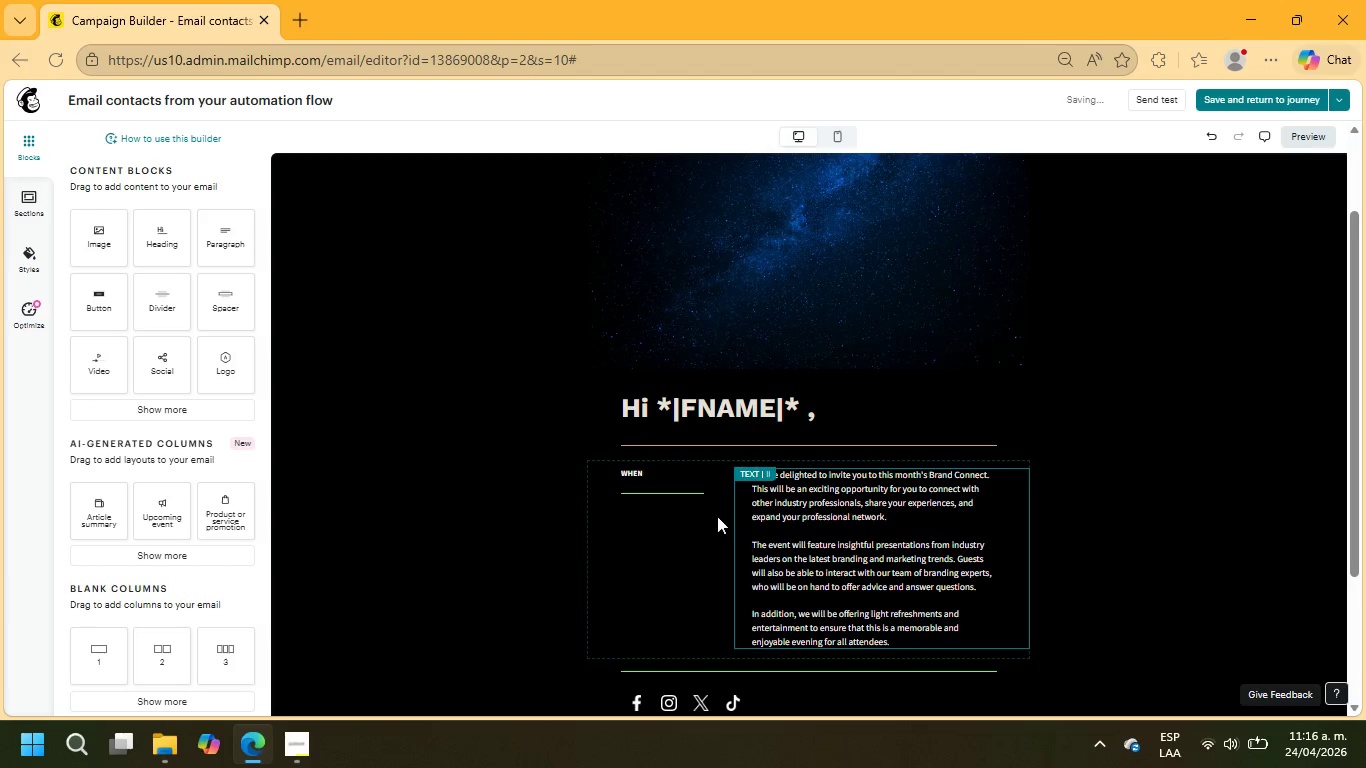 
left_click([688, 493])
 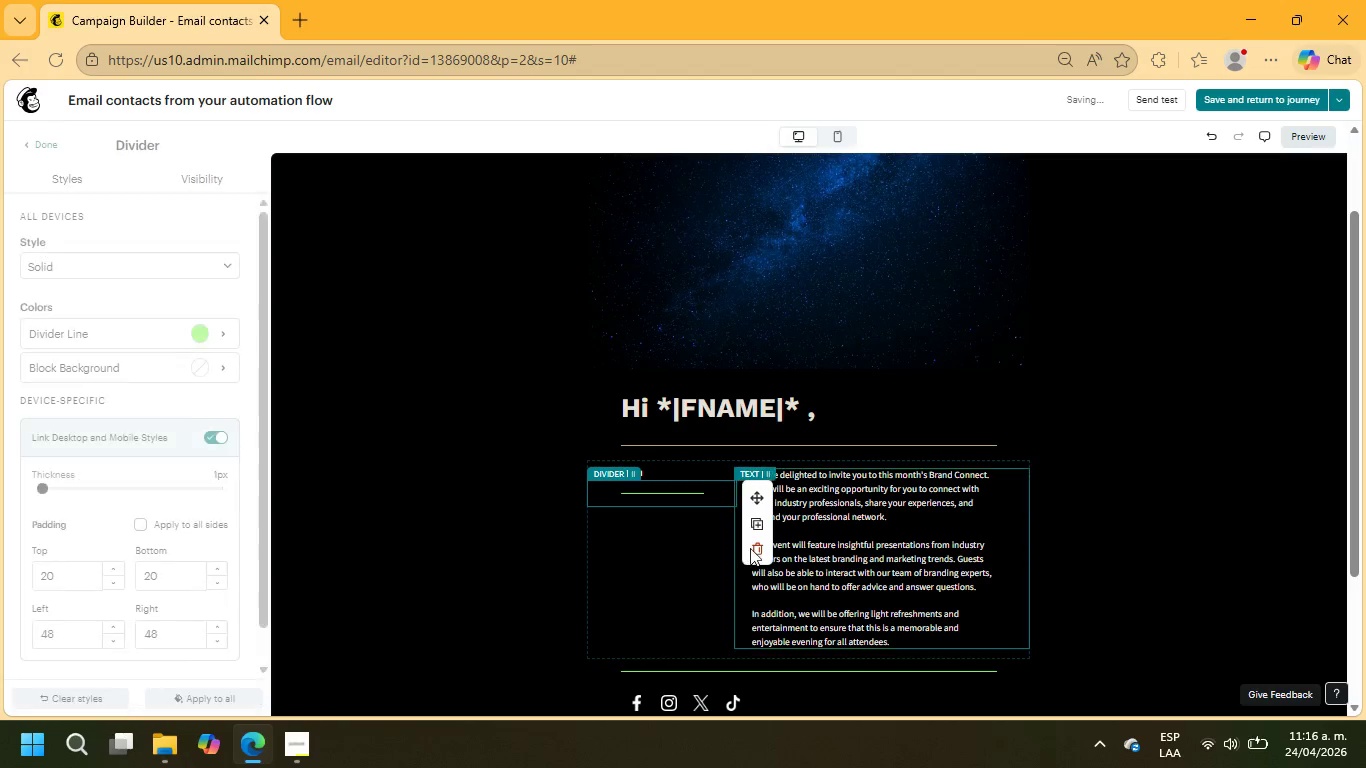 
left_click([760, 550])
 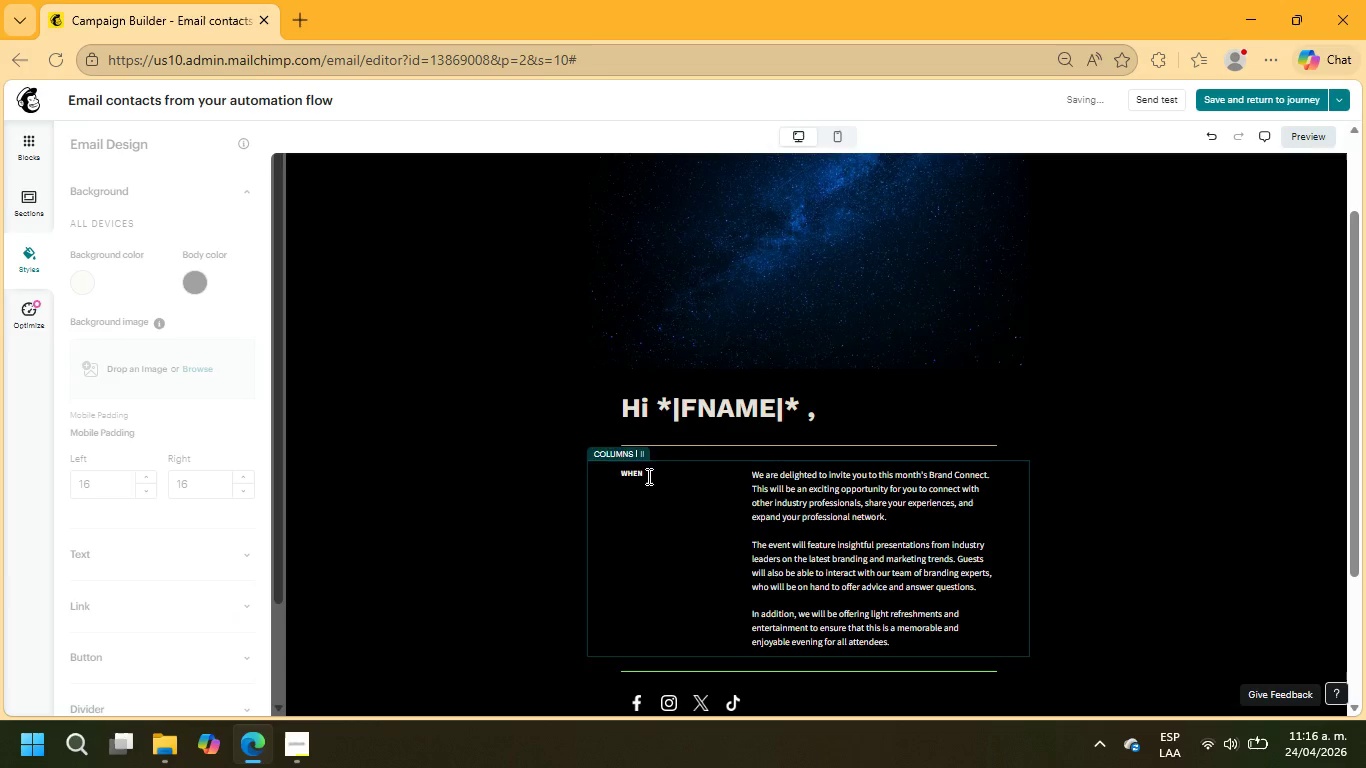 
left_click([639, 474])
 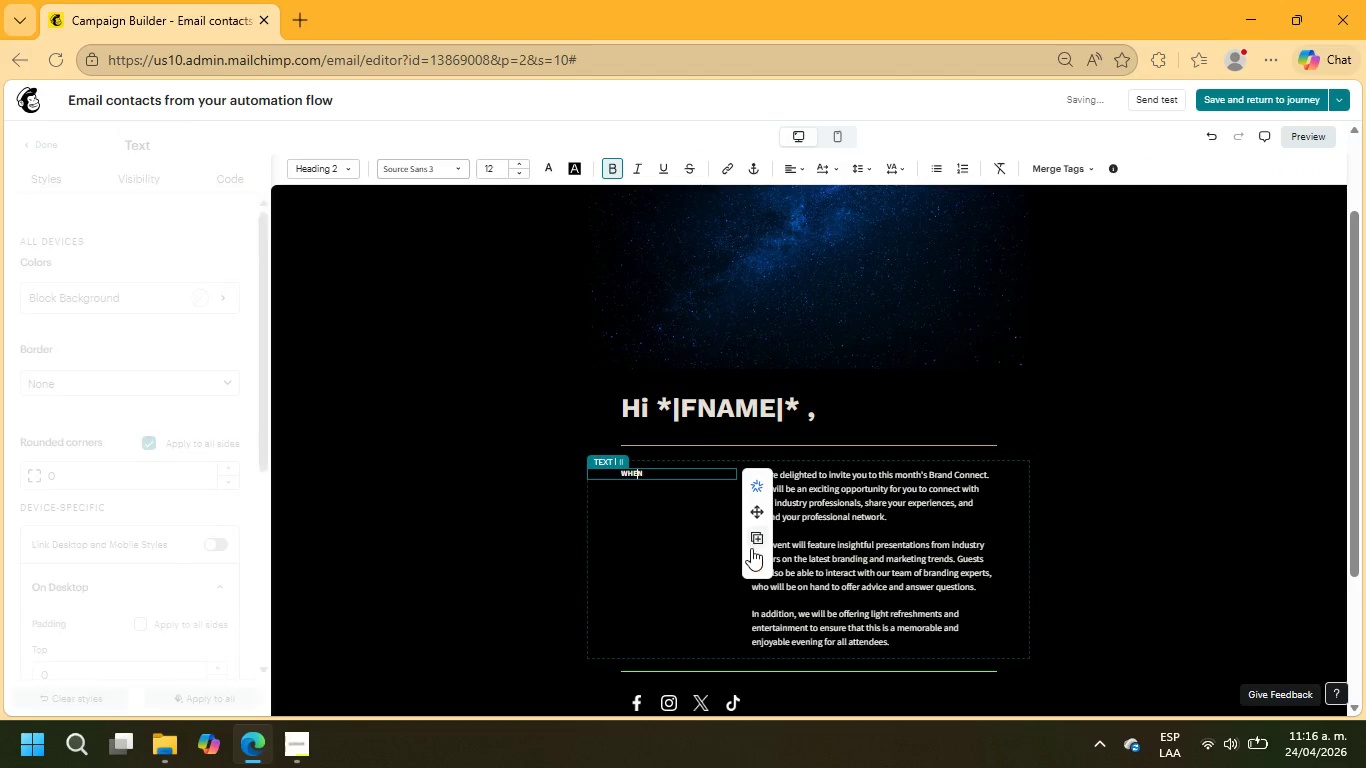 
left_click([759, 562])
 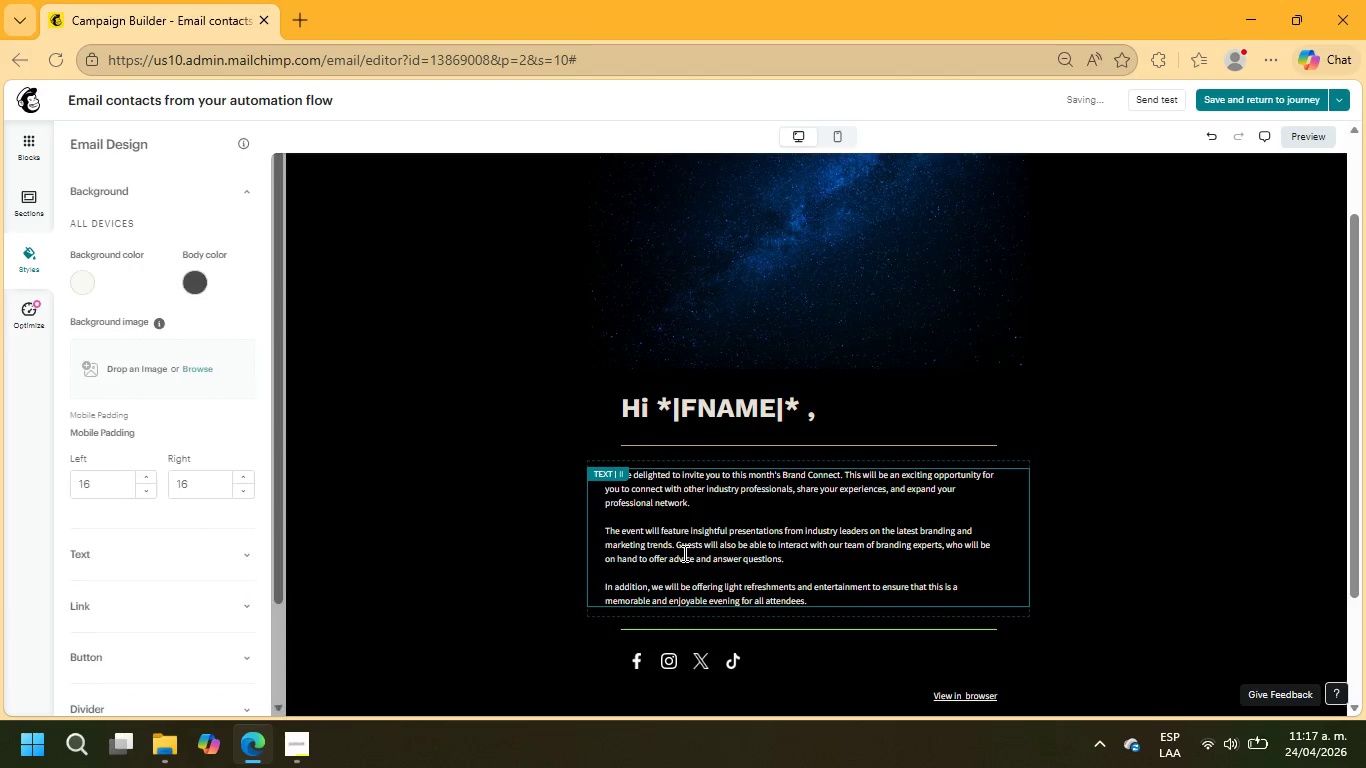 
left_click([790, 547])
 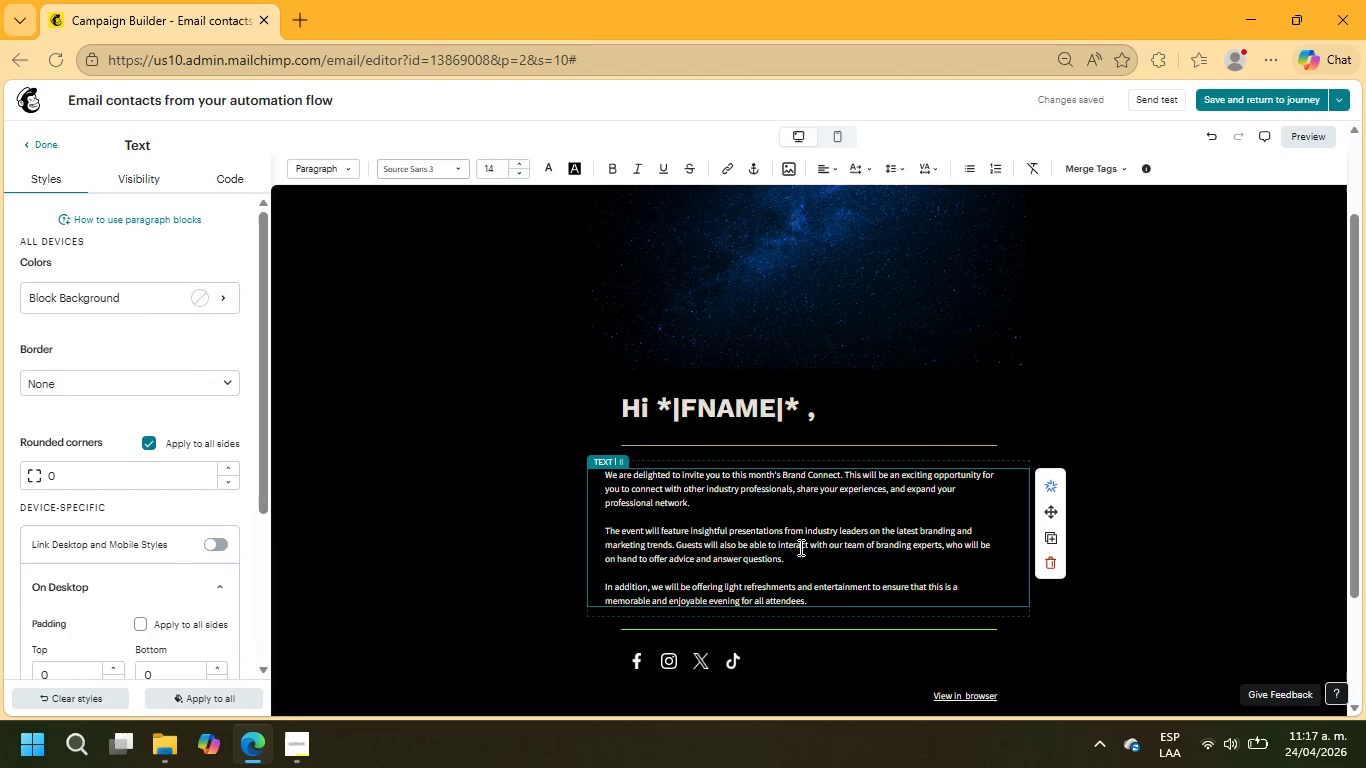 
wait(9.36)
 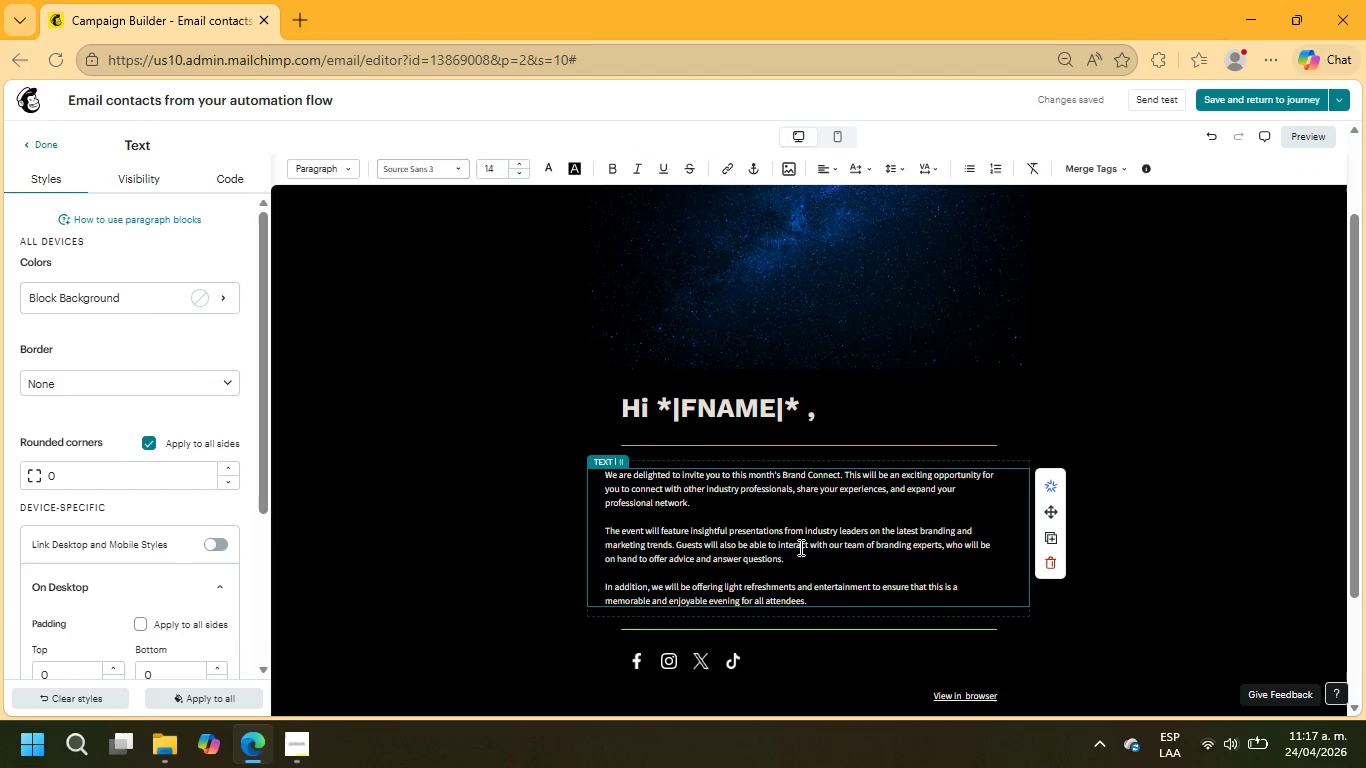 
left_click_drag(start_coordinate=[814, 604], to_coordinate=[593, 478])
 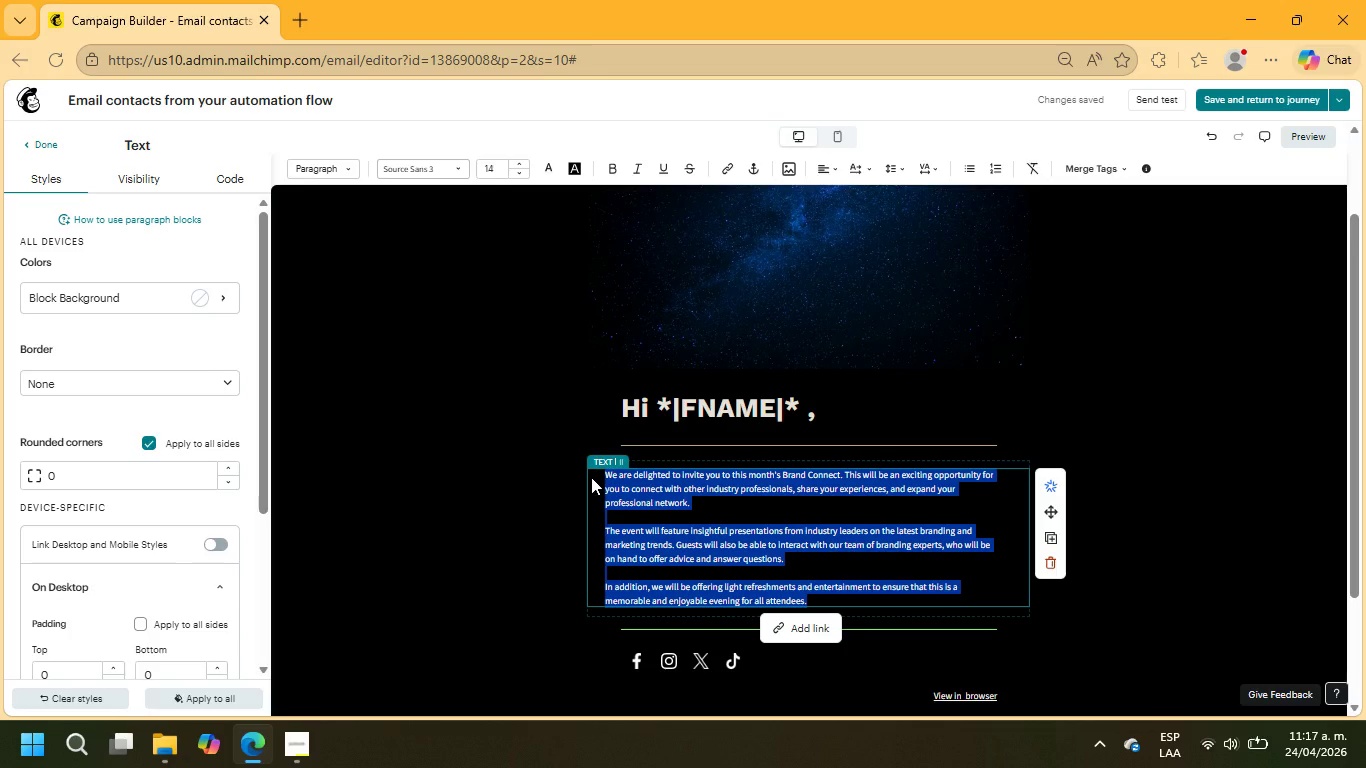 
type(There is a moment, just after sunset, when the ridge falls silen)
 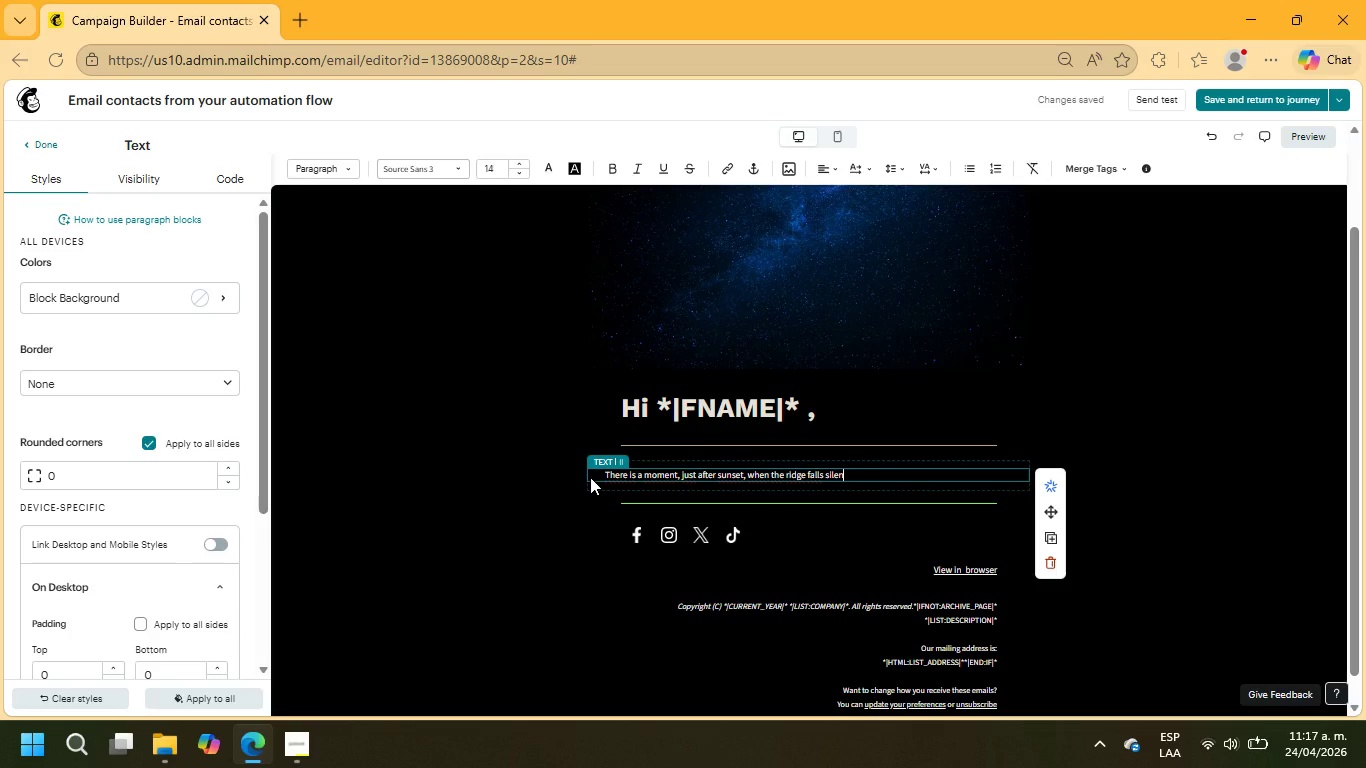 
wait(5.89)
 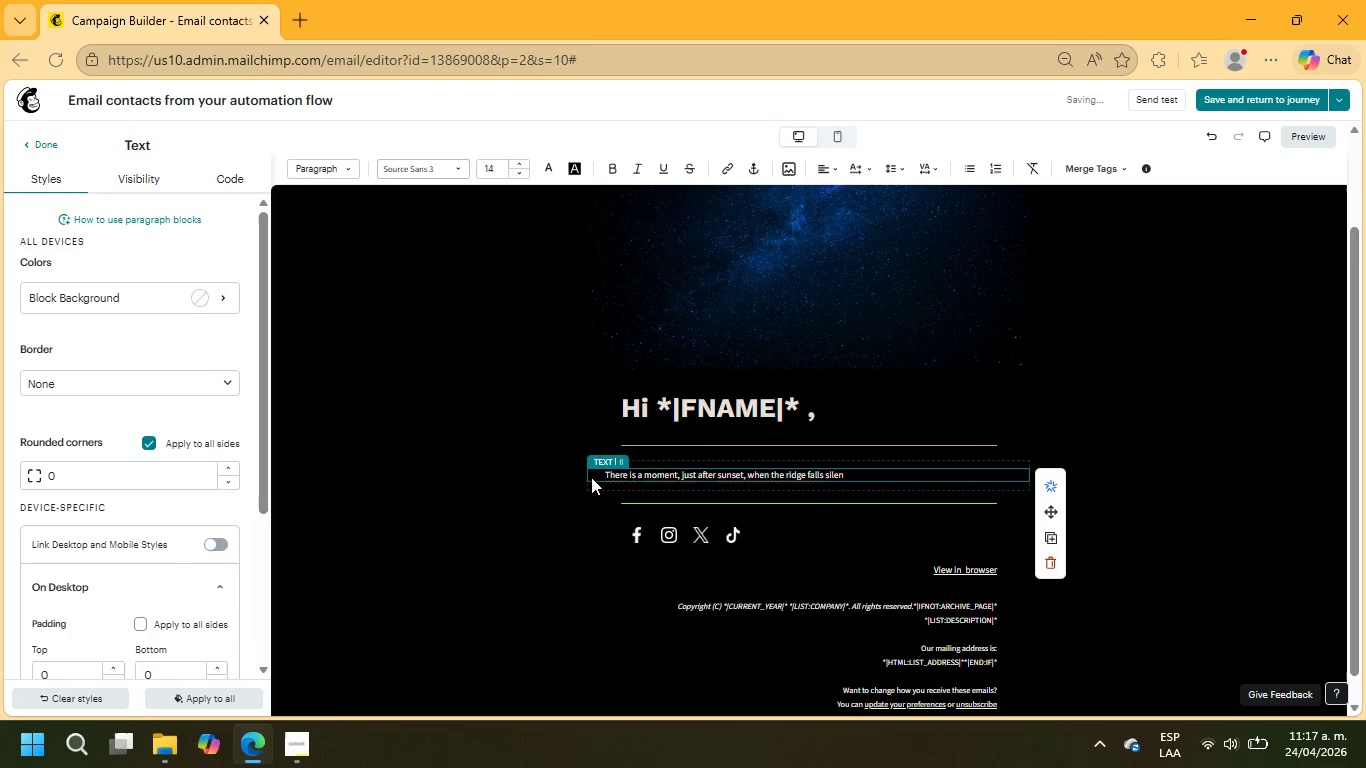 
left_click_drag(start_coordinate=[860, 474], to_coordinate=[592, 462])
 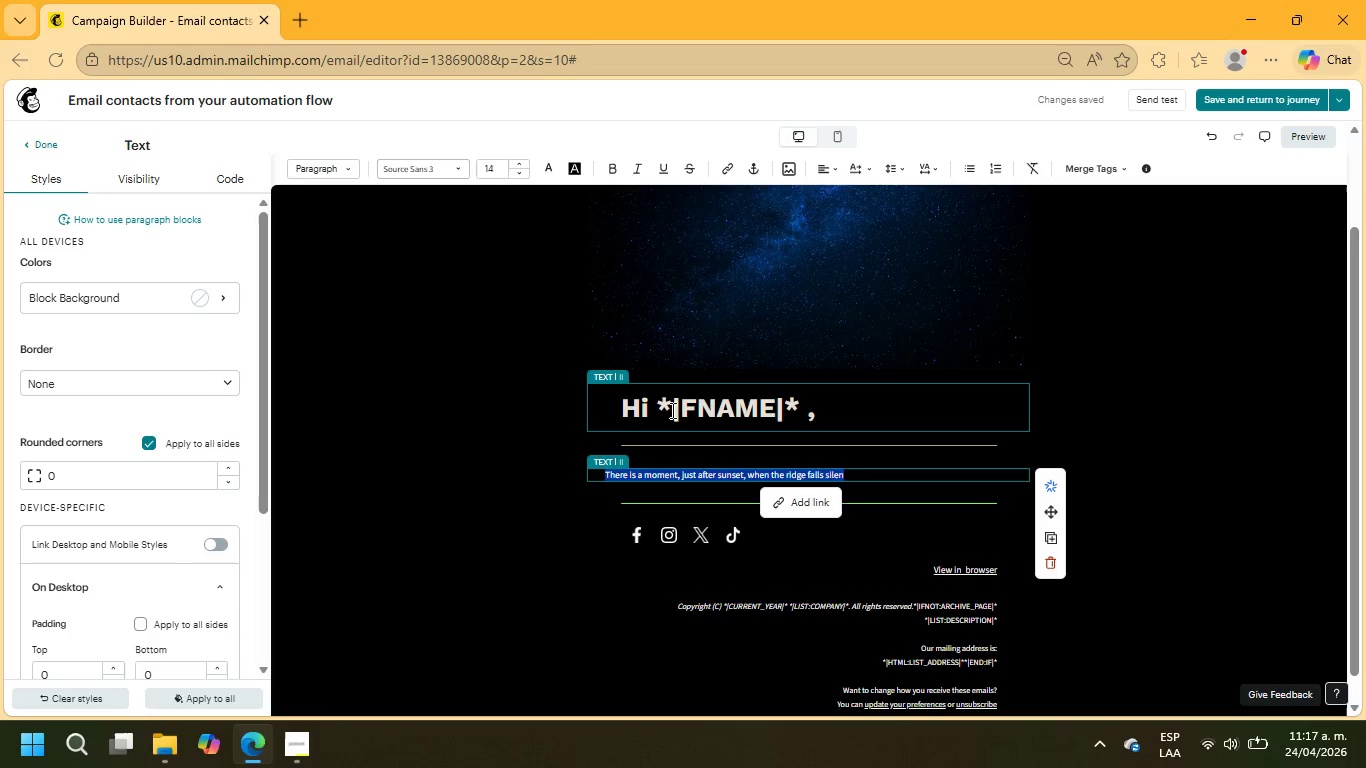 
type(A little preparation makes all the difference)
 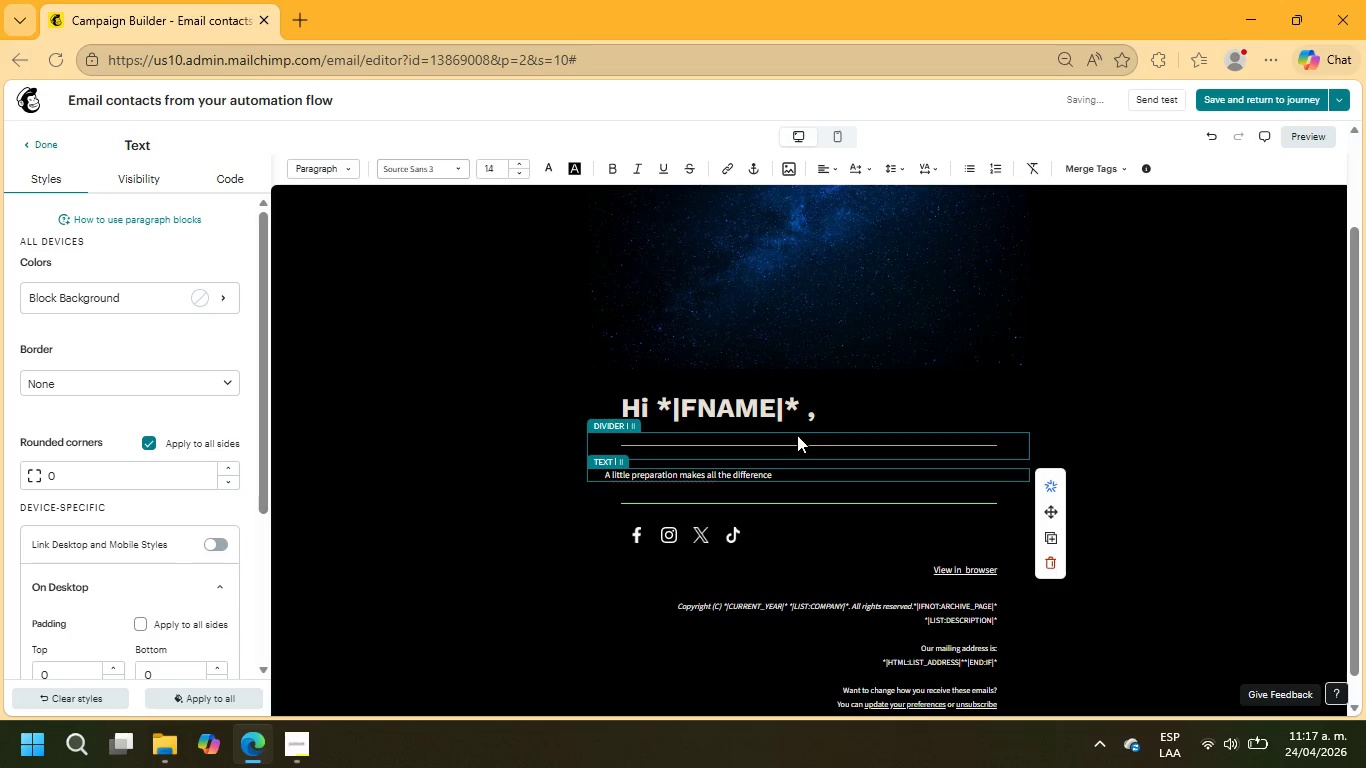 
left_click([796, 408])
 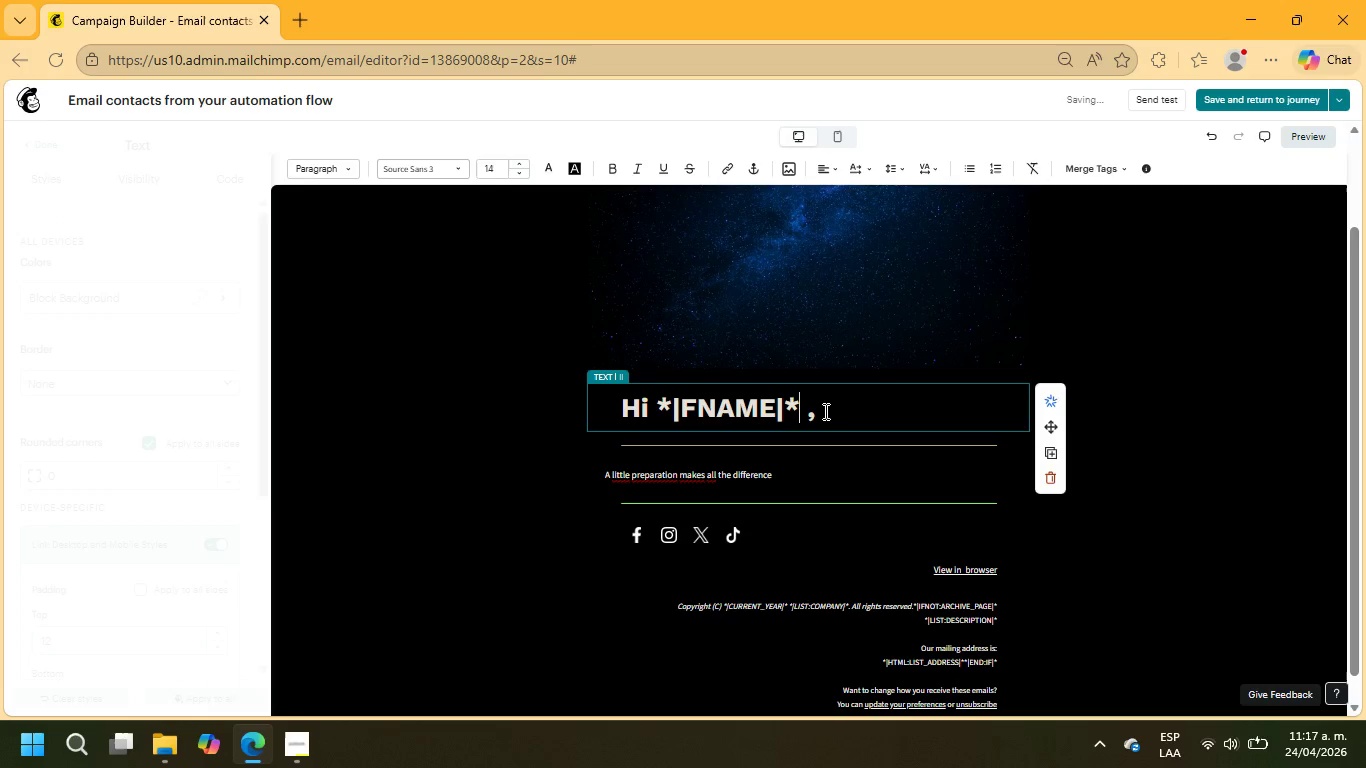 
left_click_drag(start_coordinate=[824, 411], to_coordinate=[606, 403])
 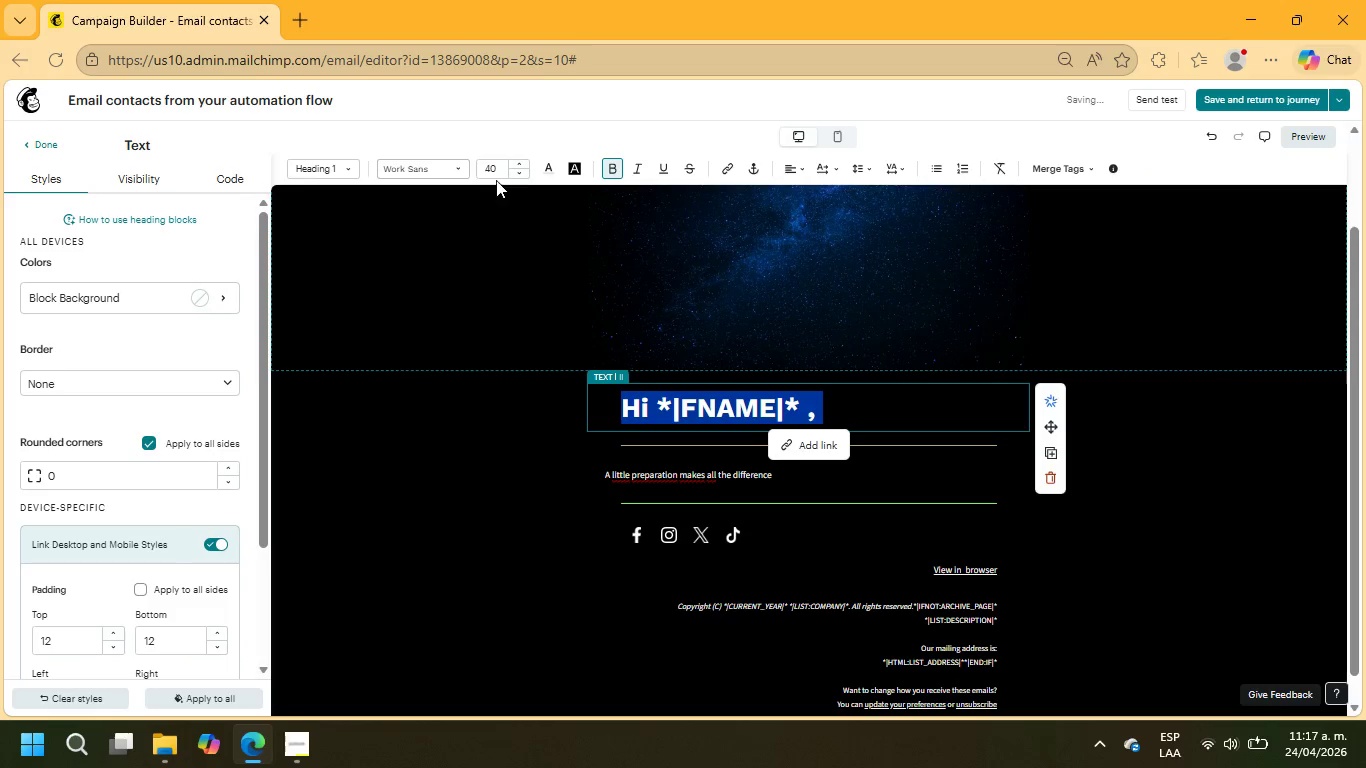 
left_click([496, 166])
 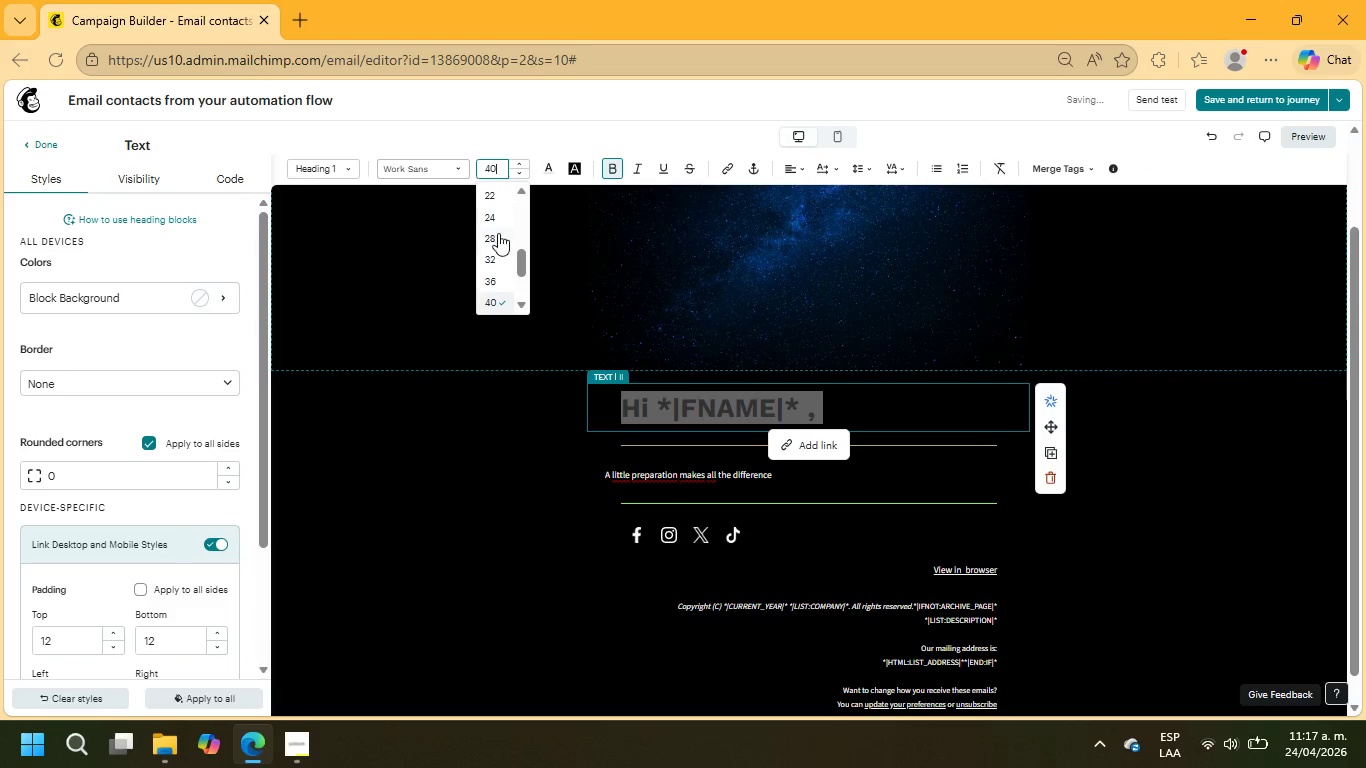 
left_click([498, 241])
 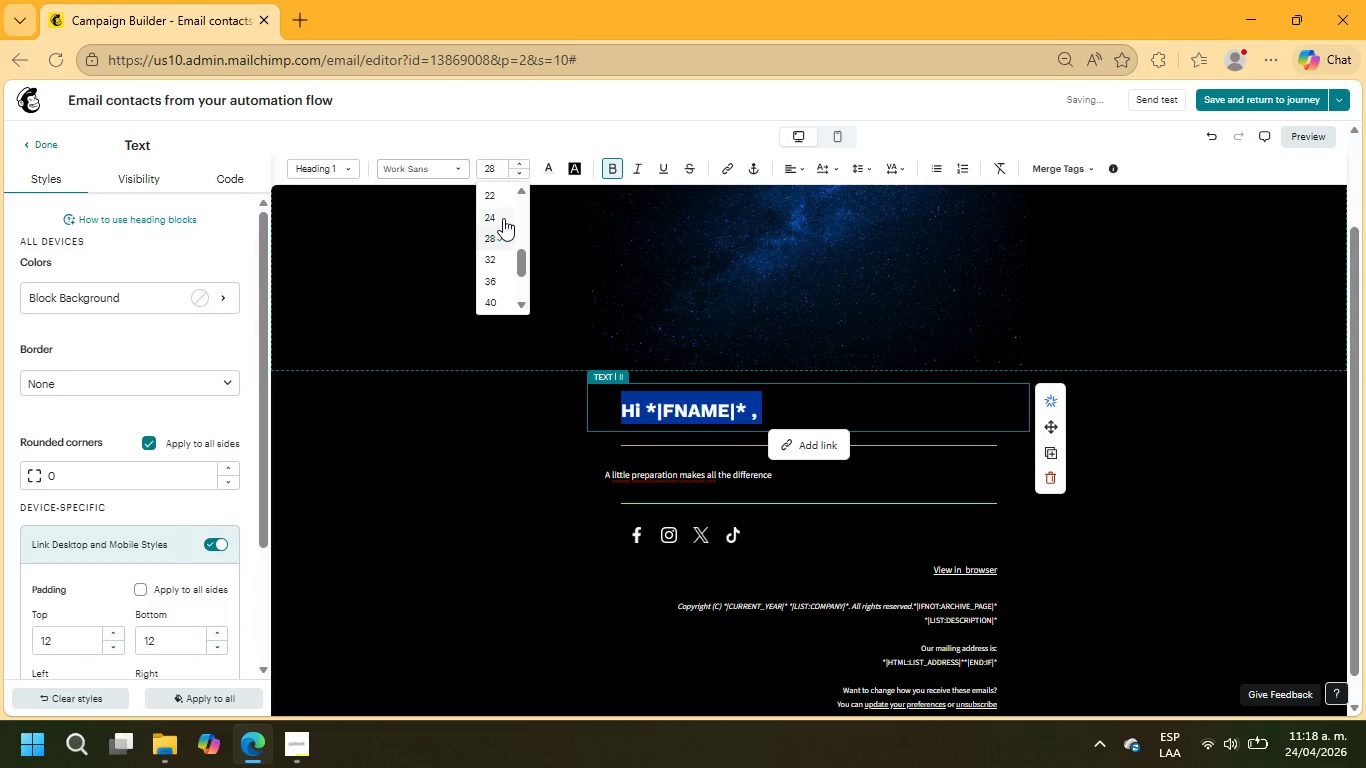 
left_click([497, 262])
 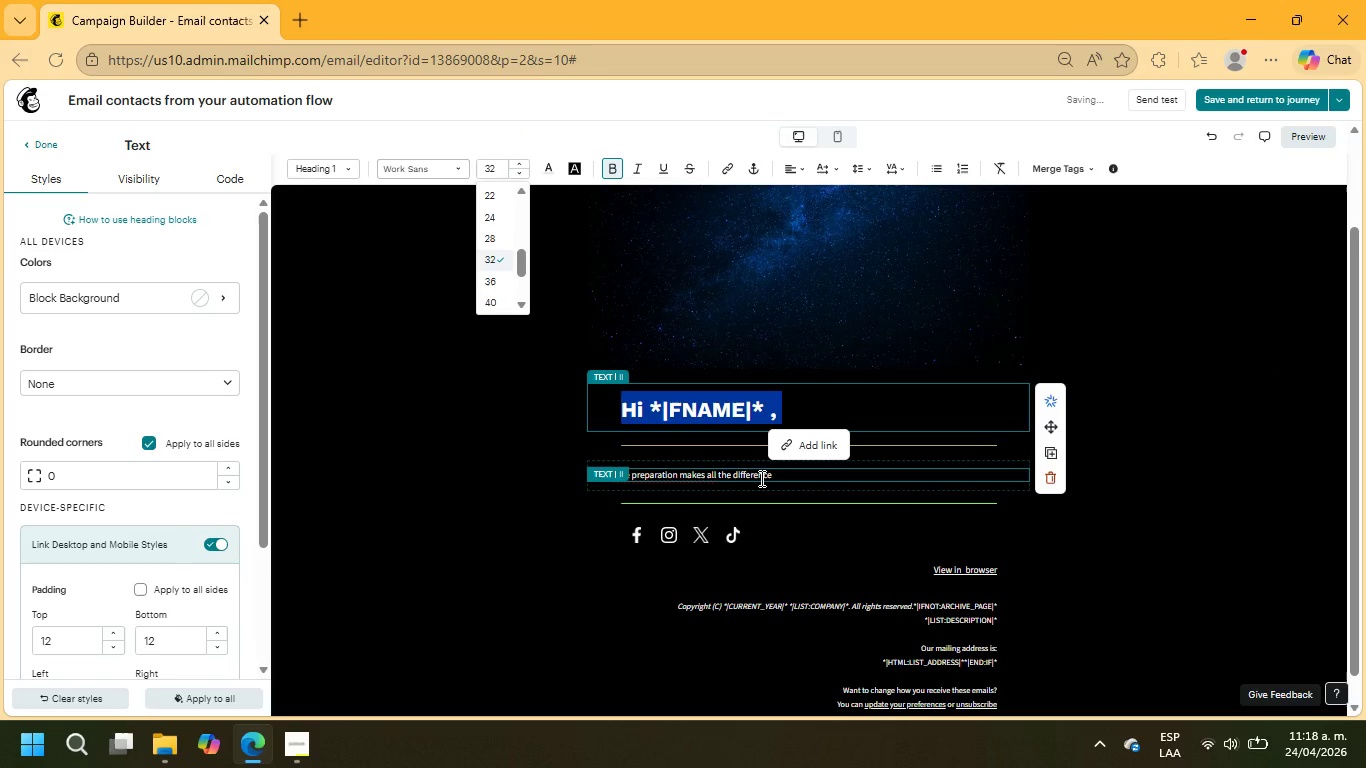 
double_click([760, 478])
 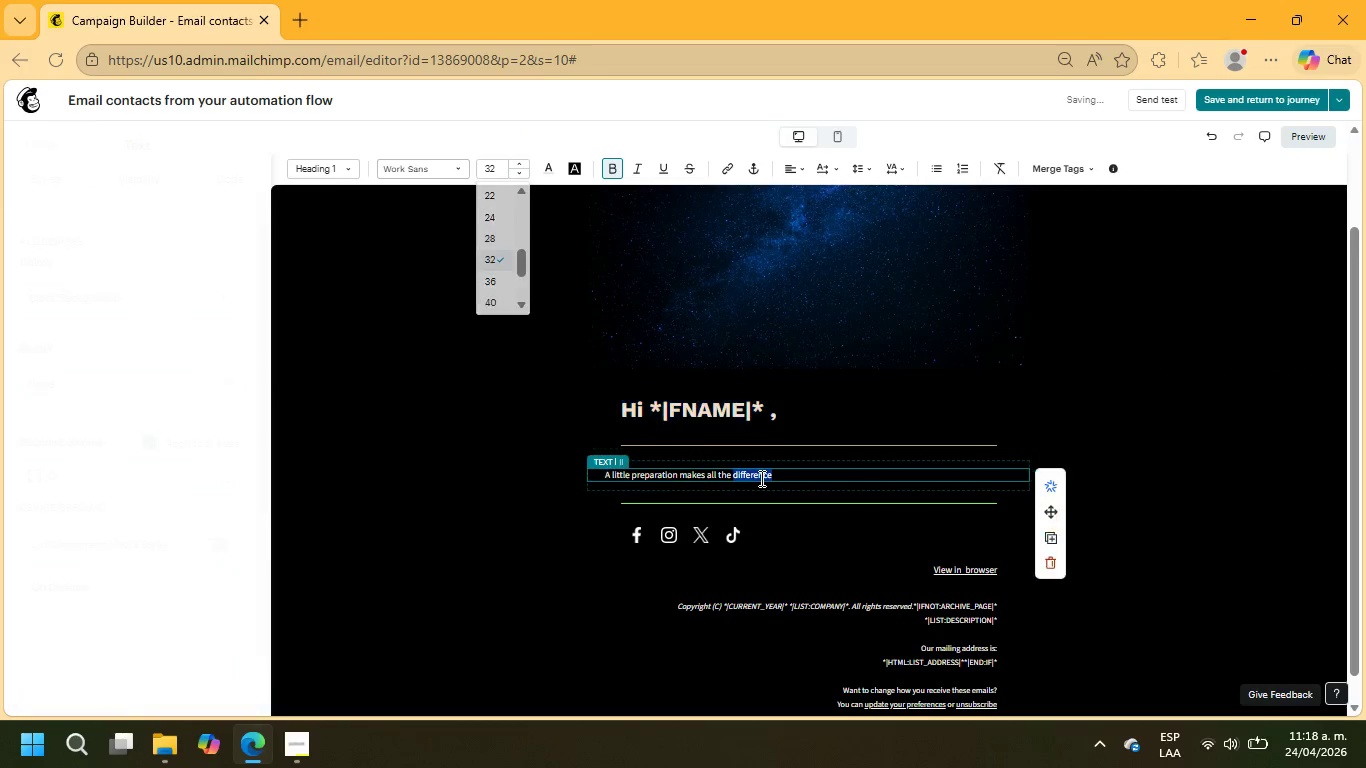 
triple_click([760, 478])
 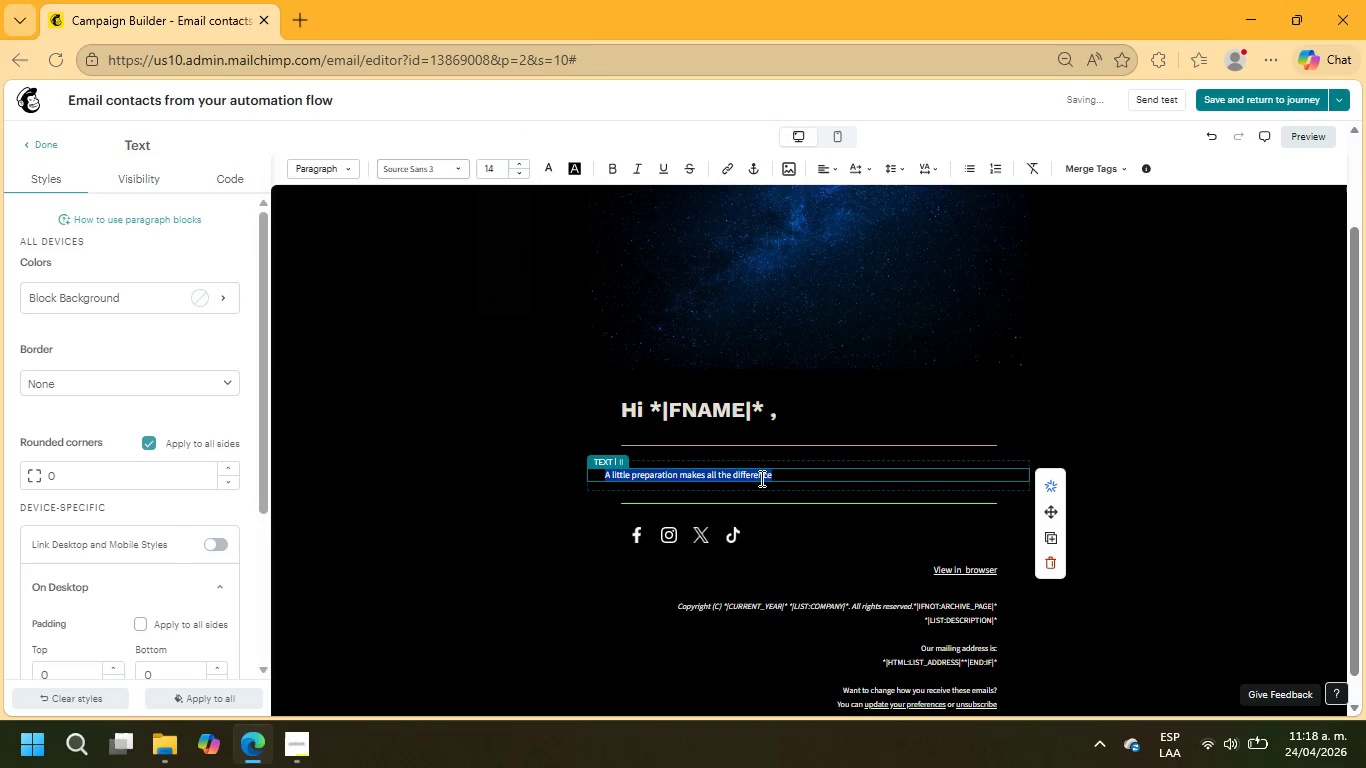 
left_click([760, 478])
 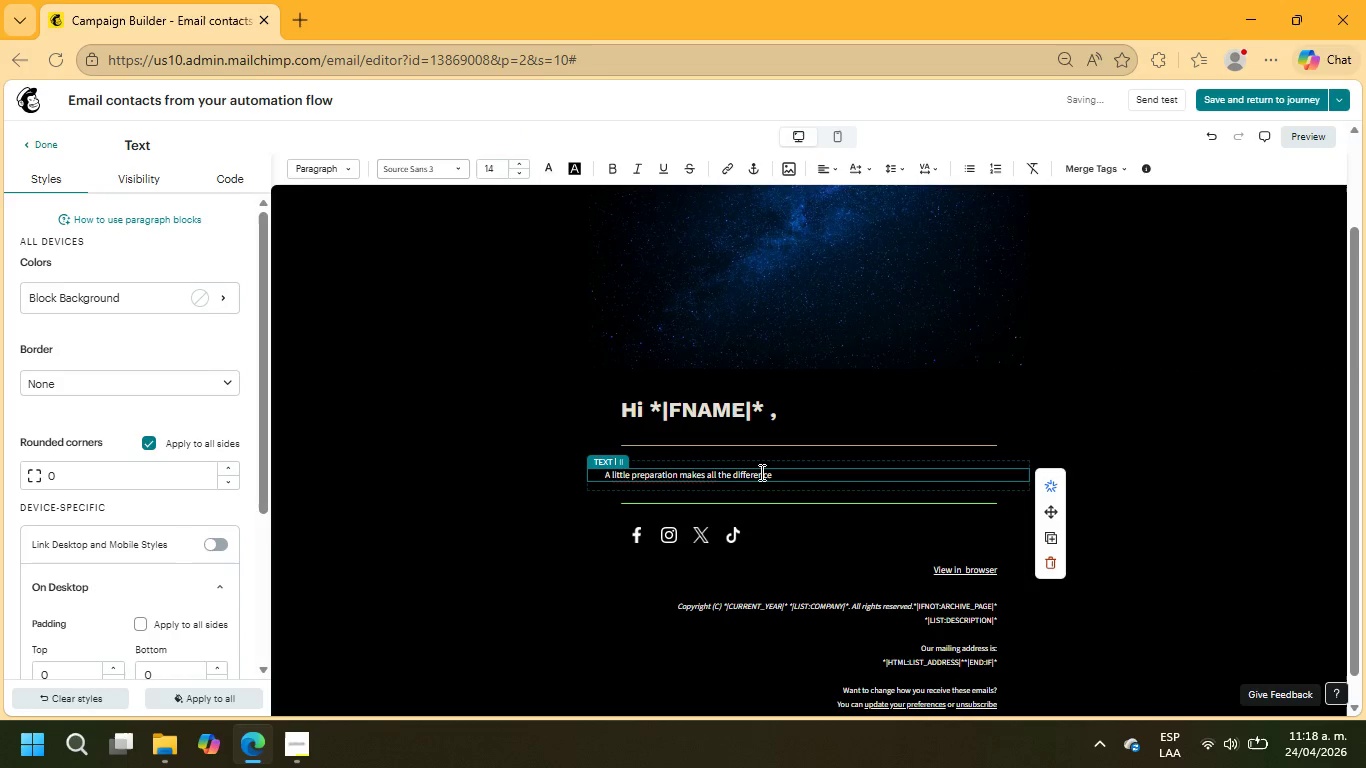 
wait(5.44)
 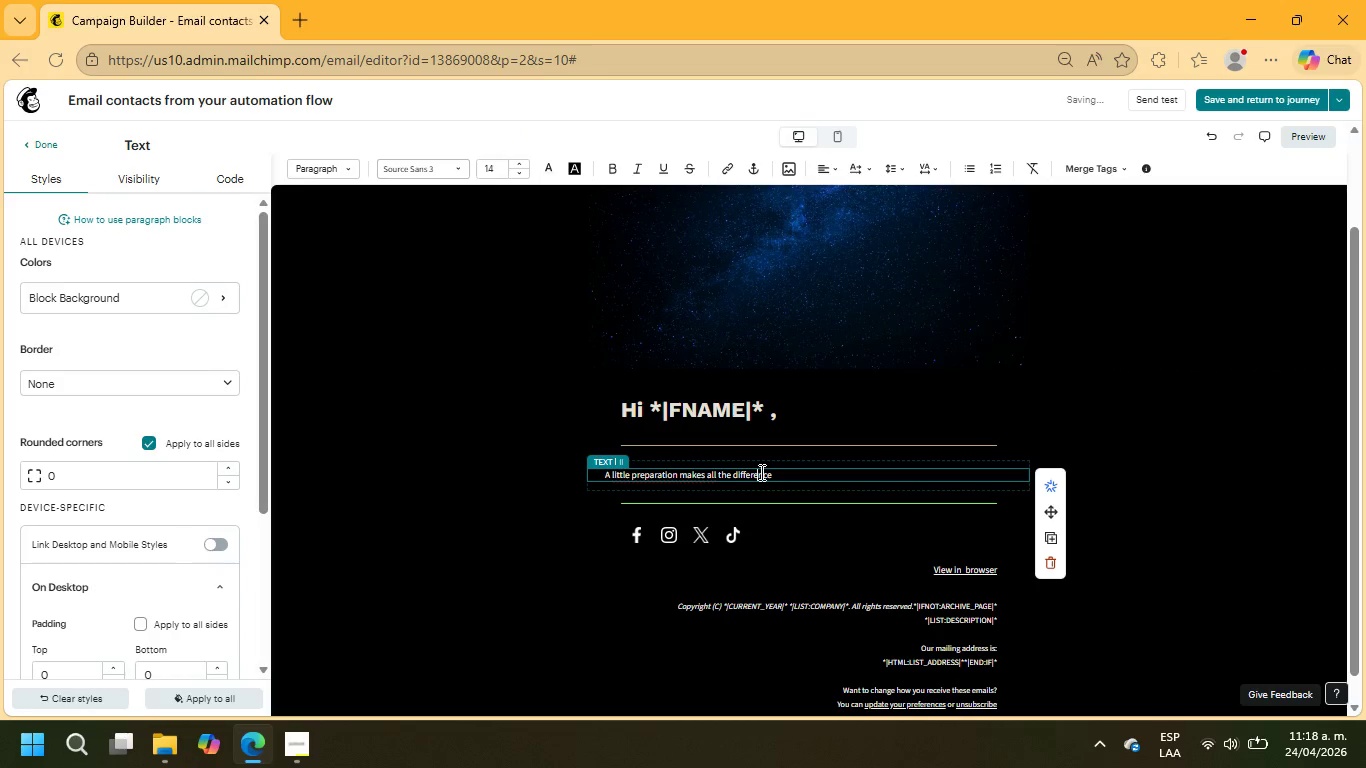 
left_click([813, 475])
 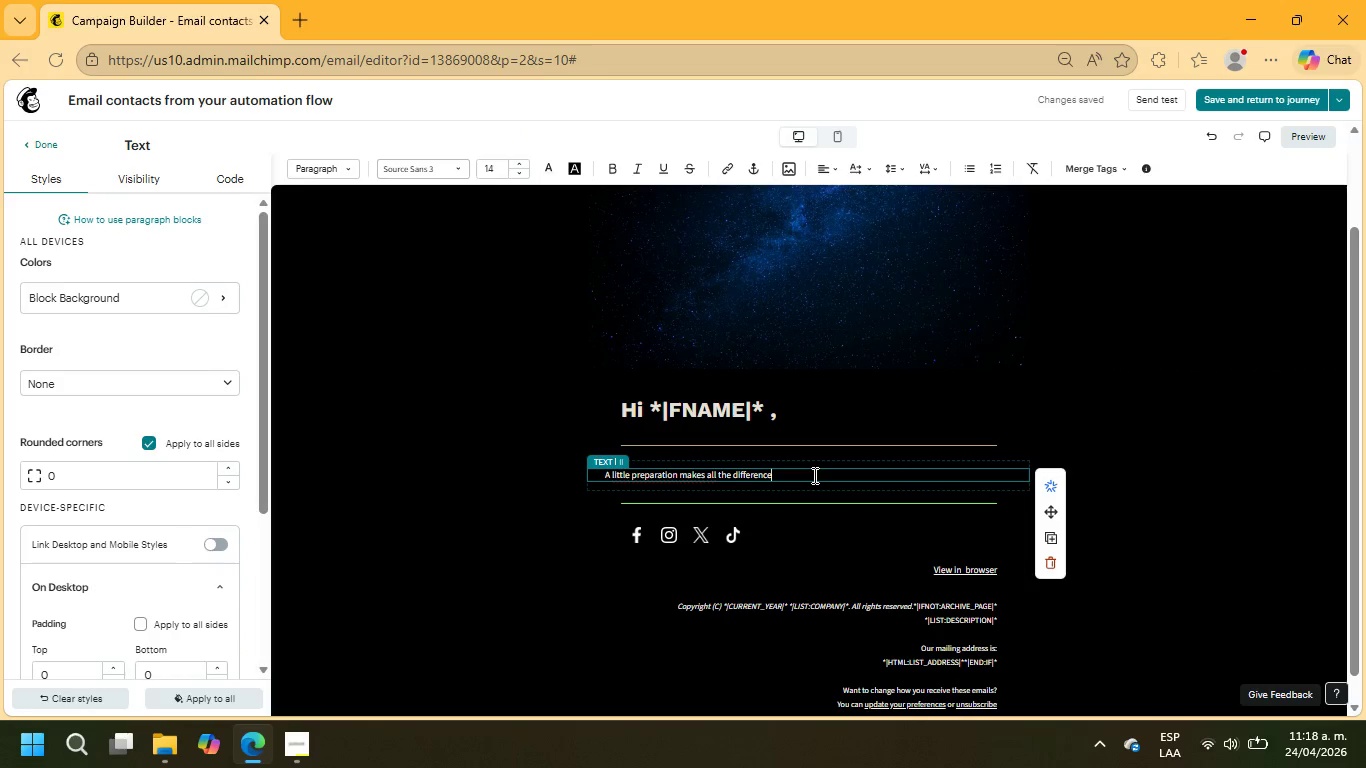 
type(, we)
 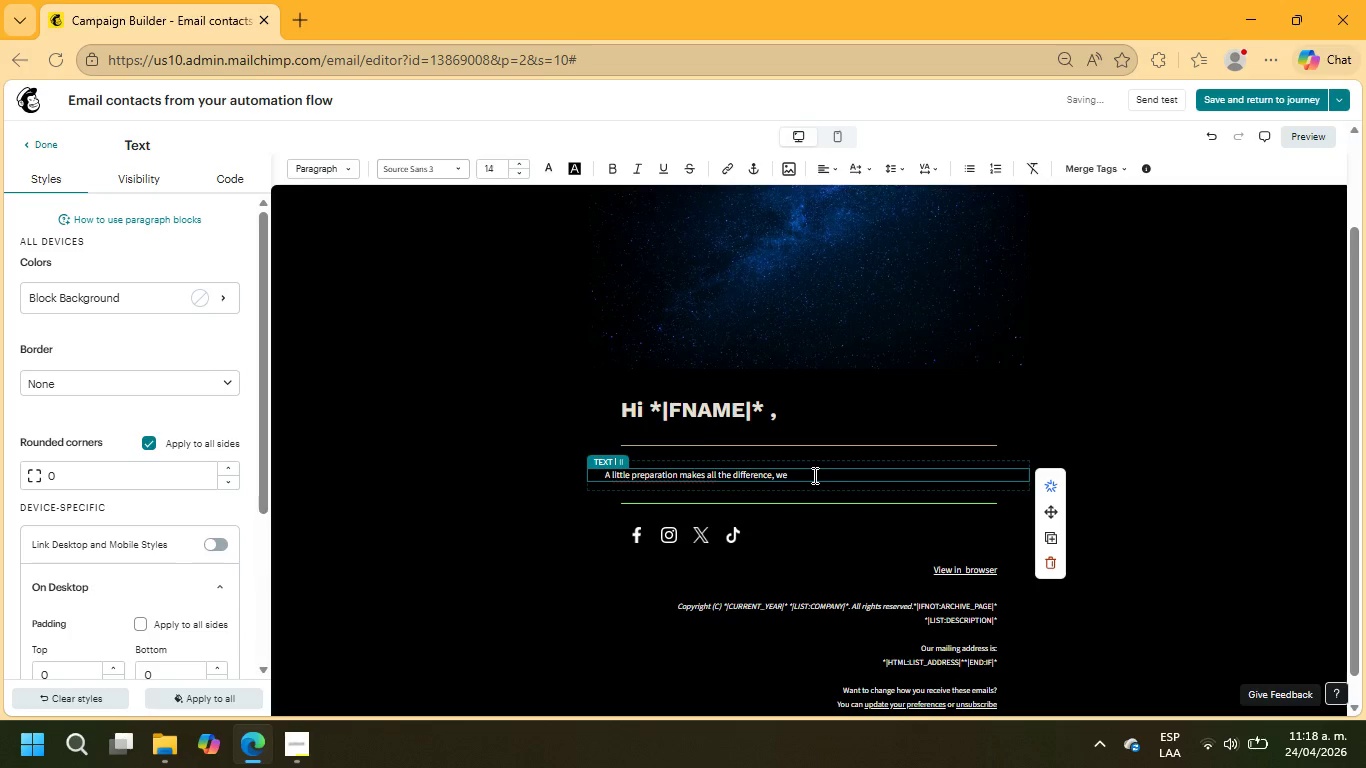 
key(Backspace)
 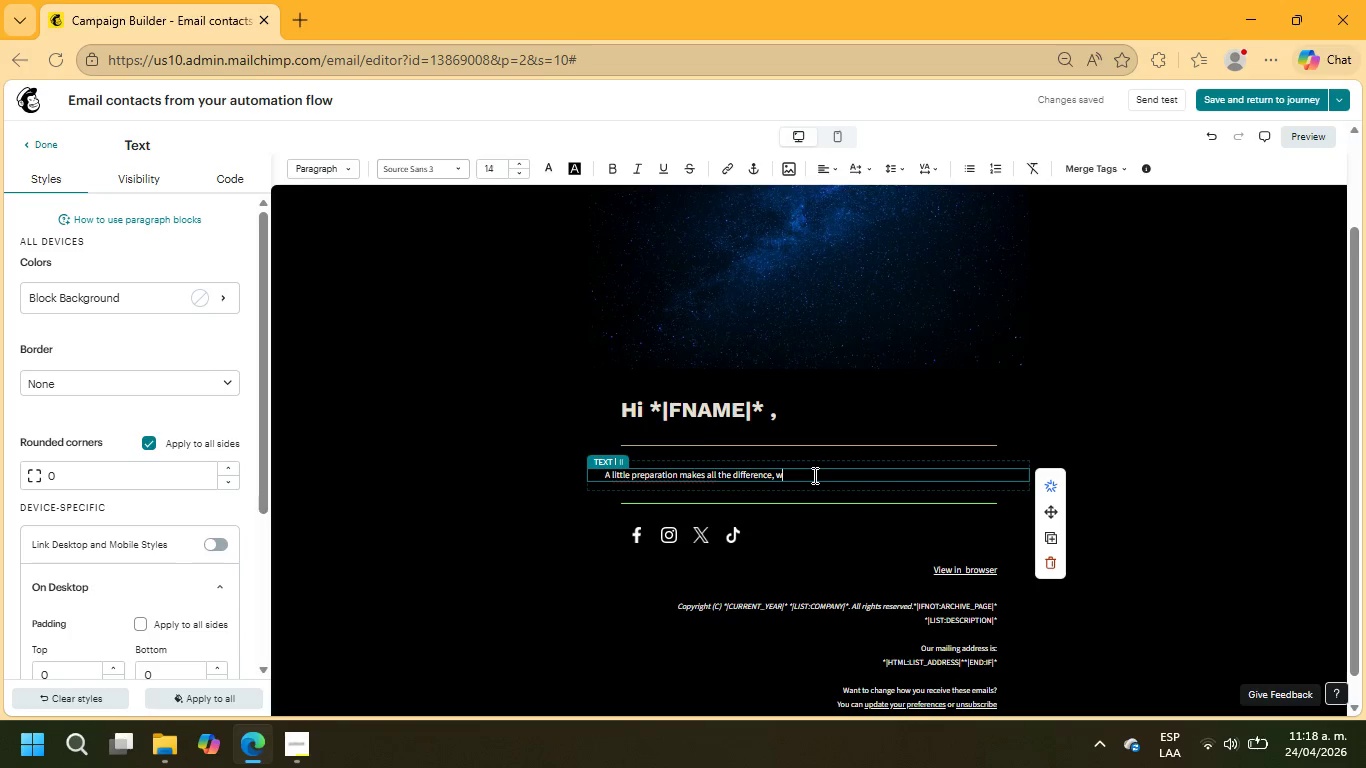 
key(Backspace)
 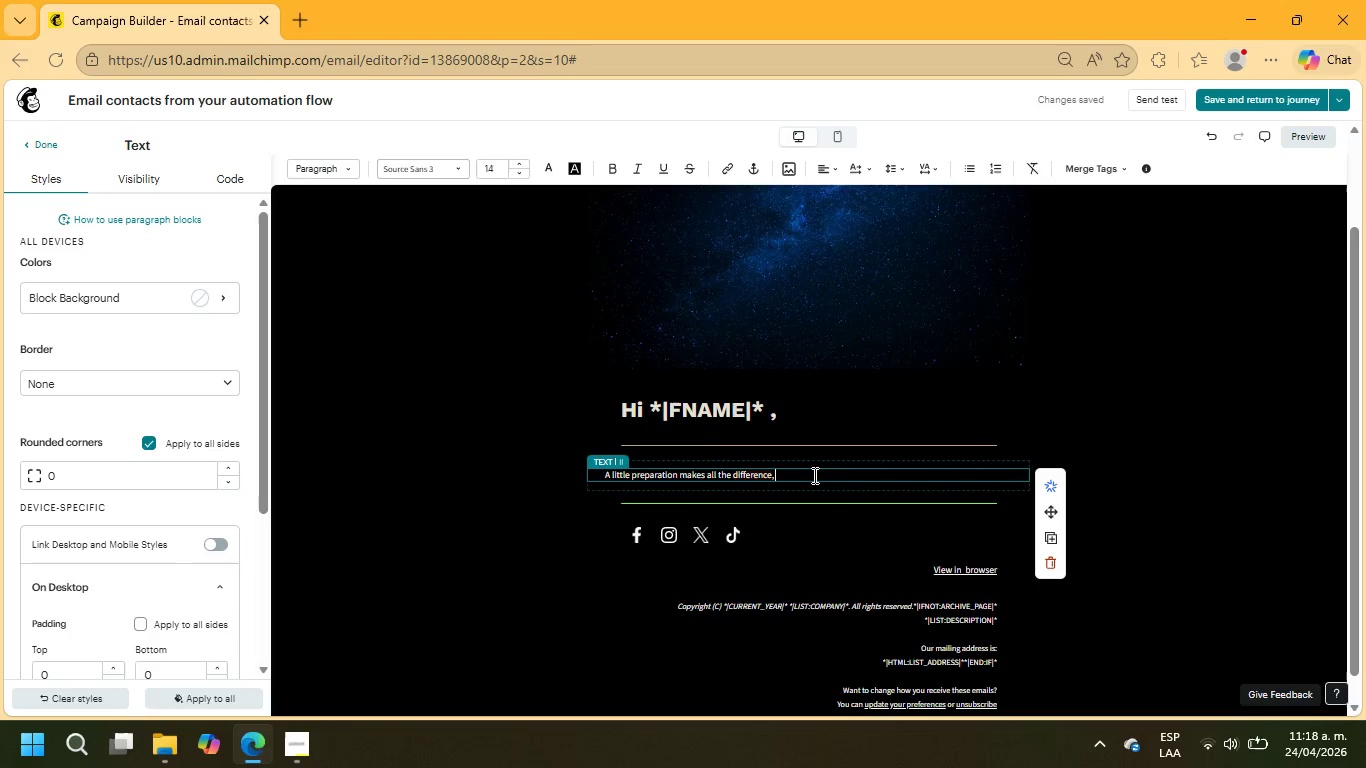 
key(Backspace)
 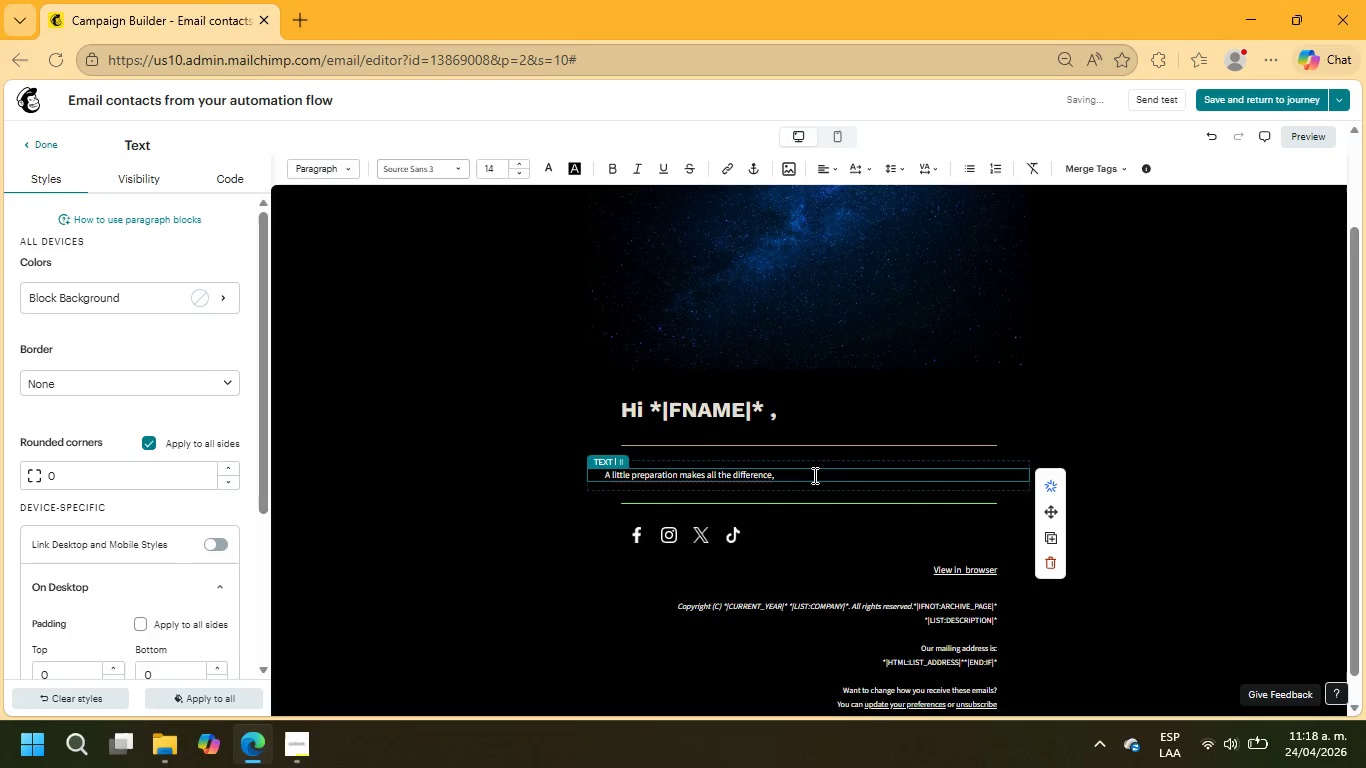 
key(Backspace)
 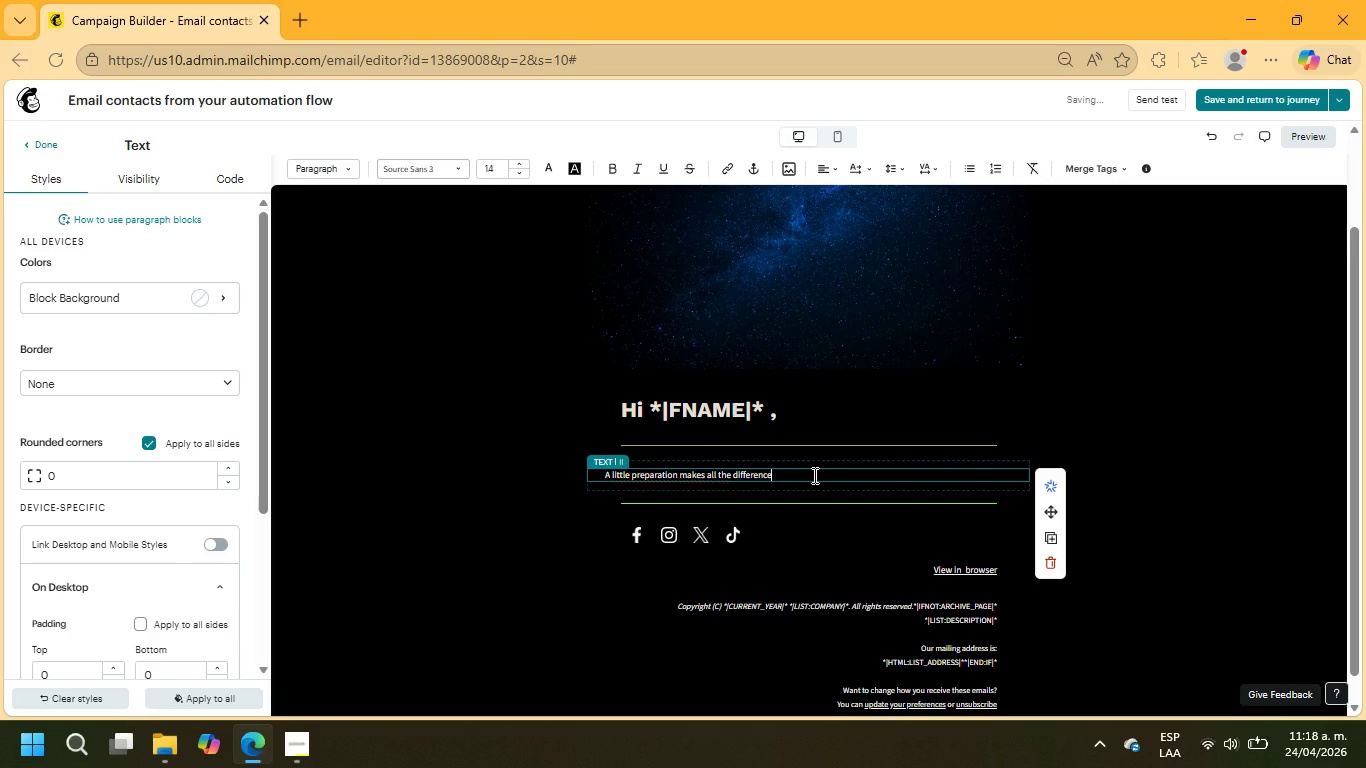 
key(Period)
 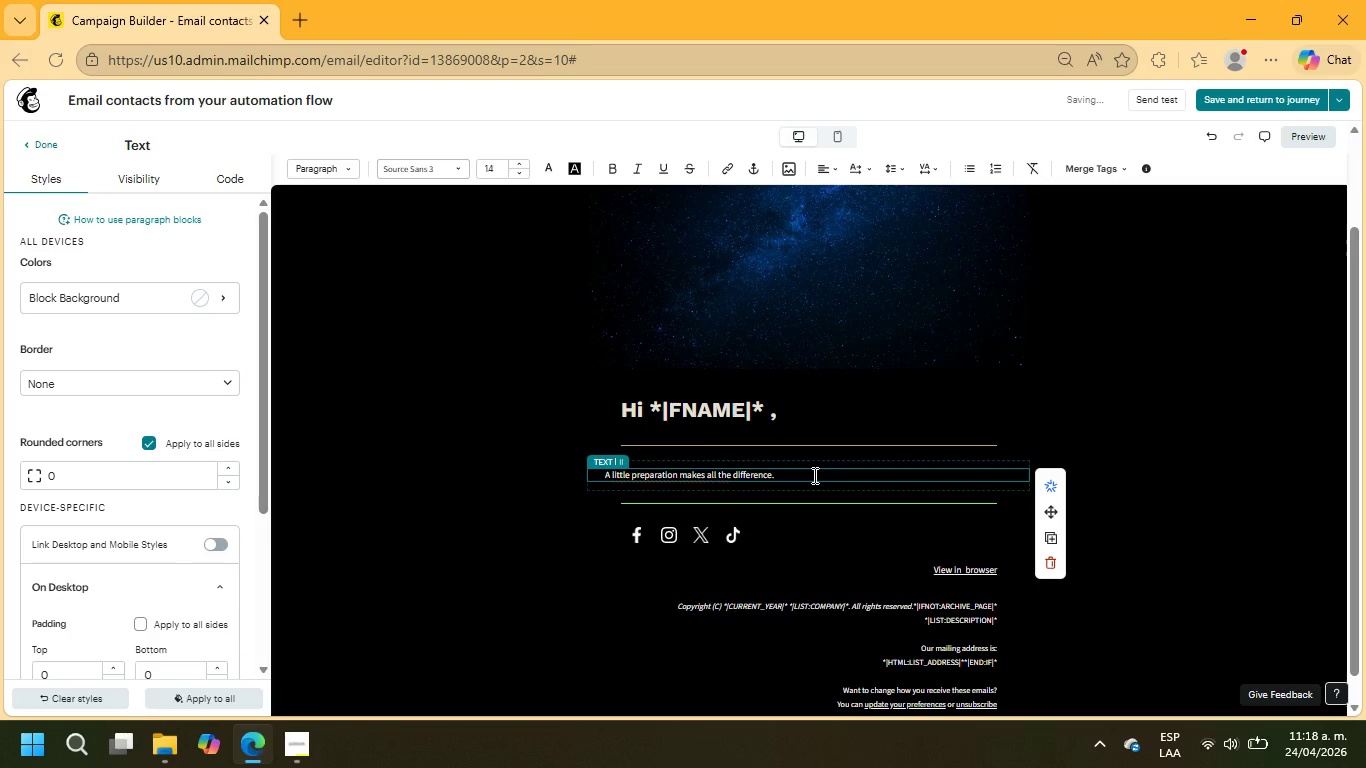 
key(Enter)
 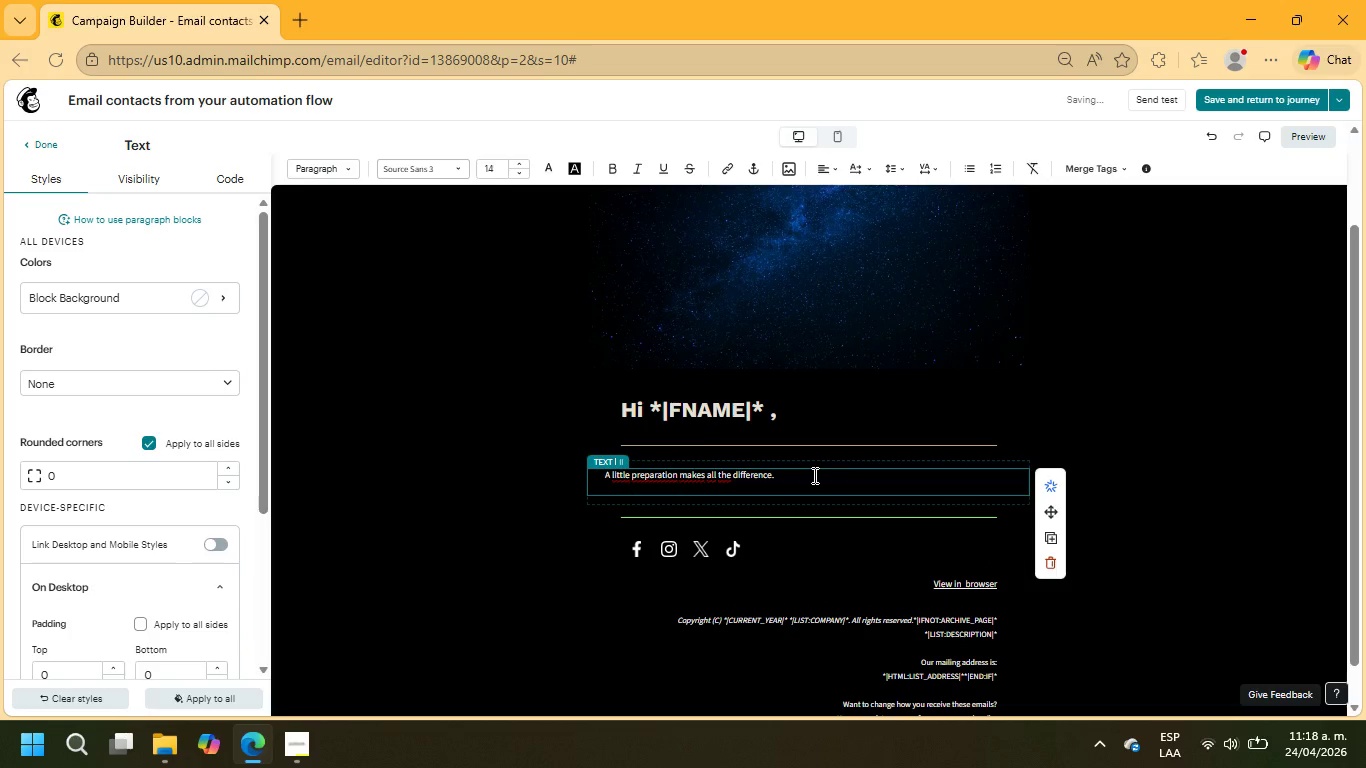 
key(Shift+W)
 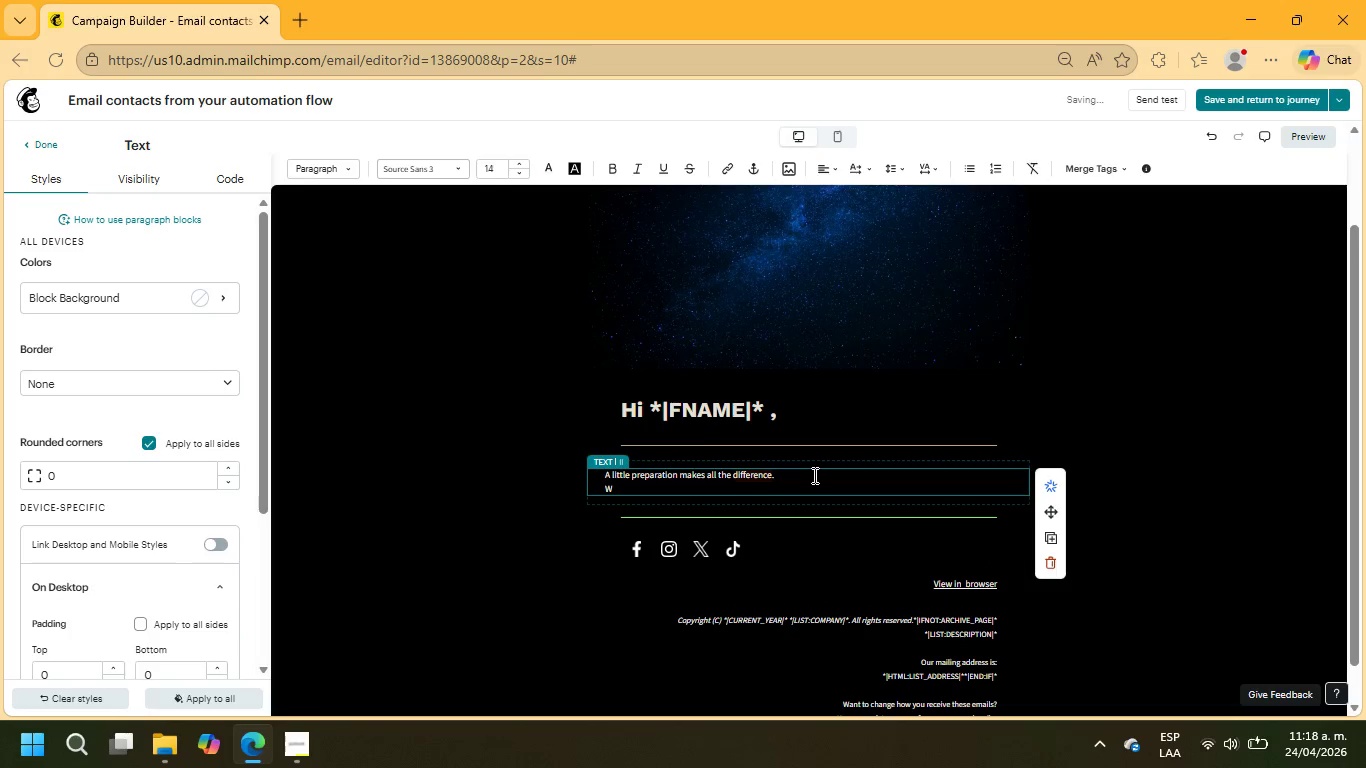 
key(Backspace)
 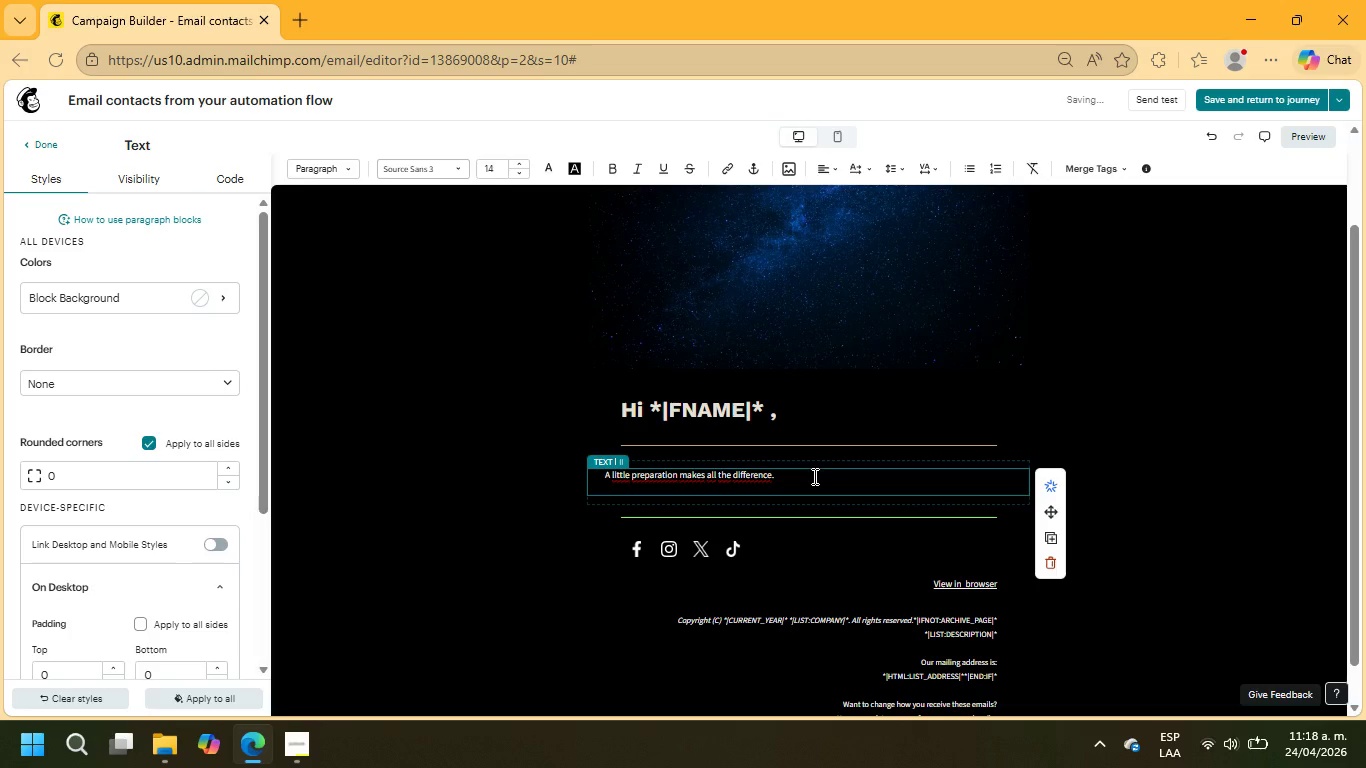 
left_click_drag(start_coordinate=[813, 478], to_coordinate=[604, 476])
 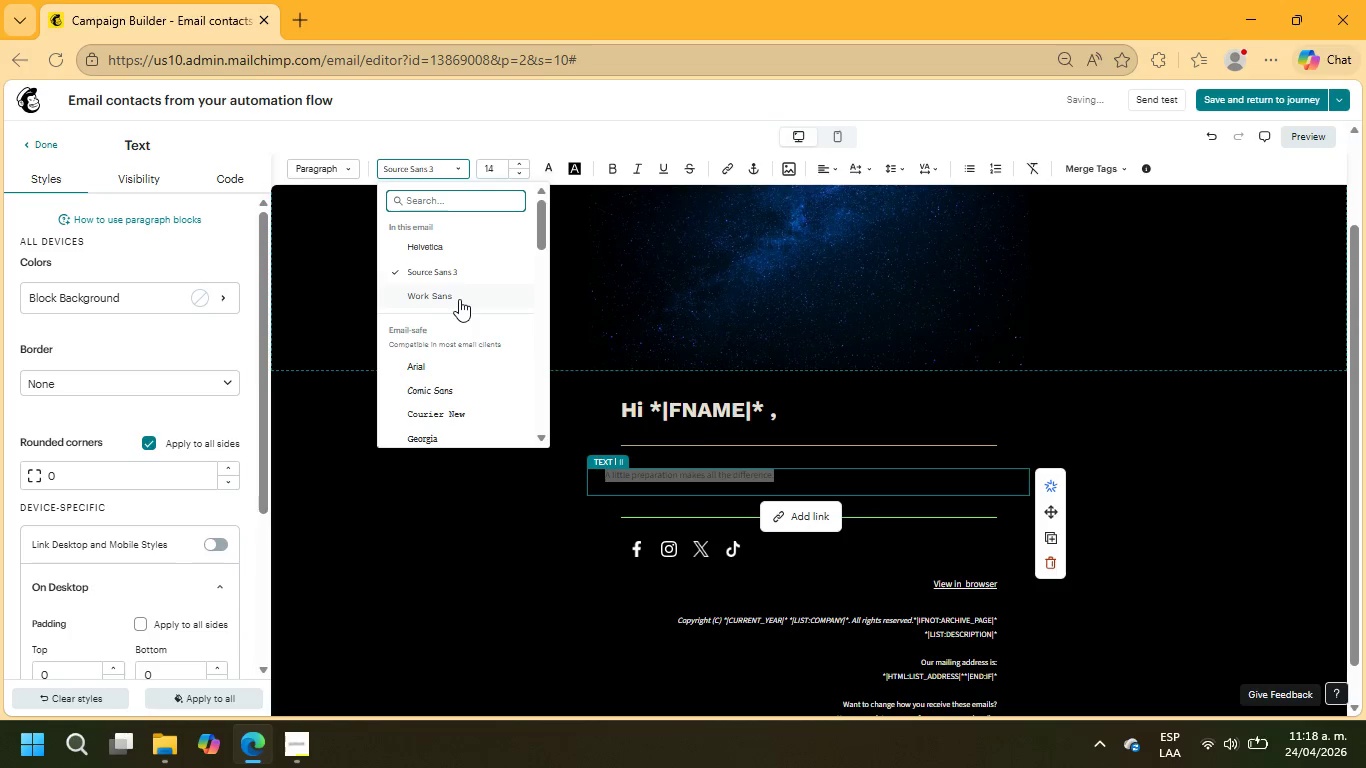 
scroll: coordinate [482, 357], scroll_direction: down, amount: 4.0
 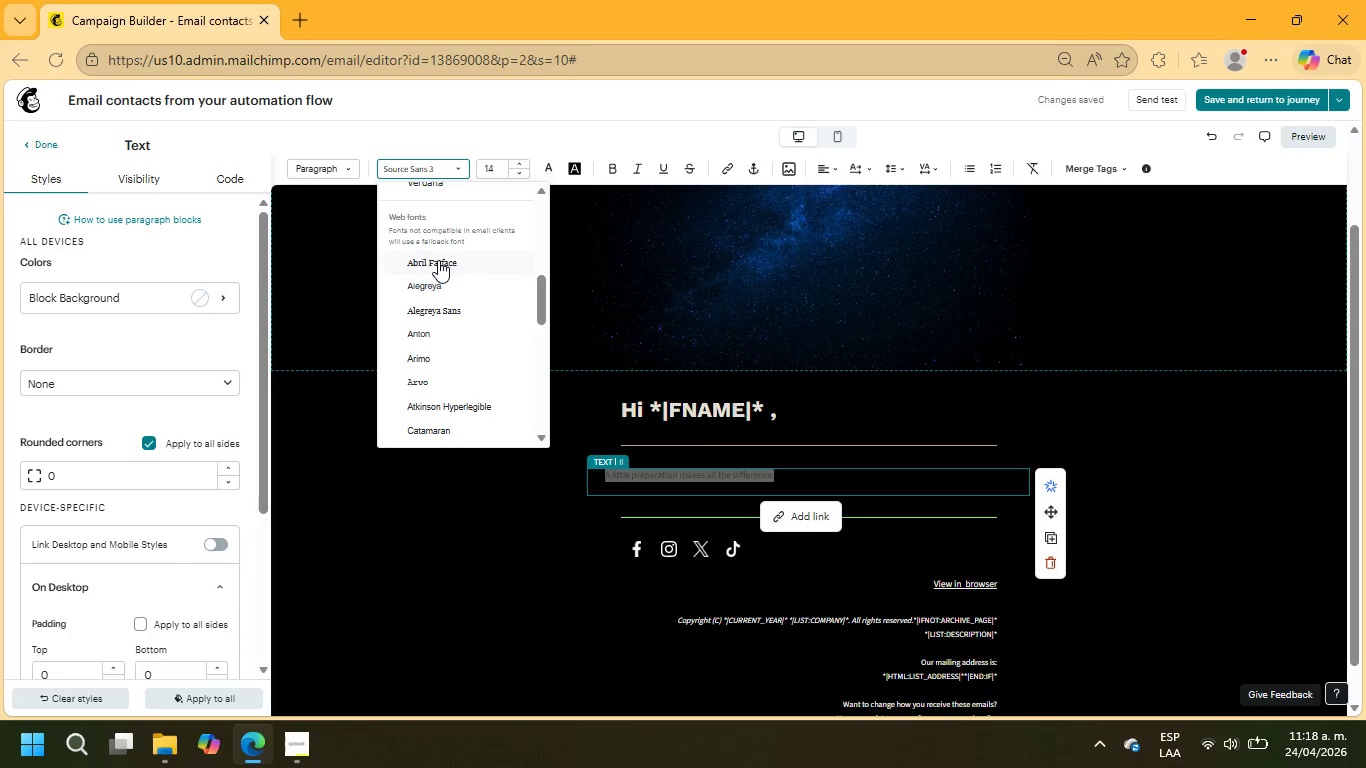 
left_click([438, 260])
 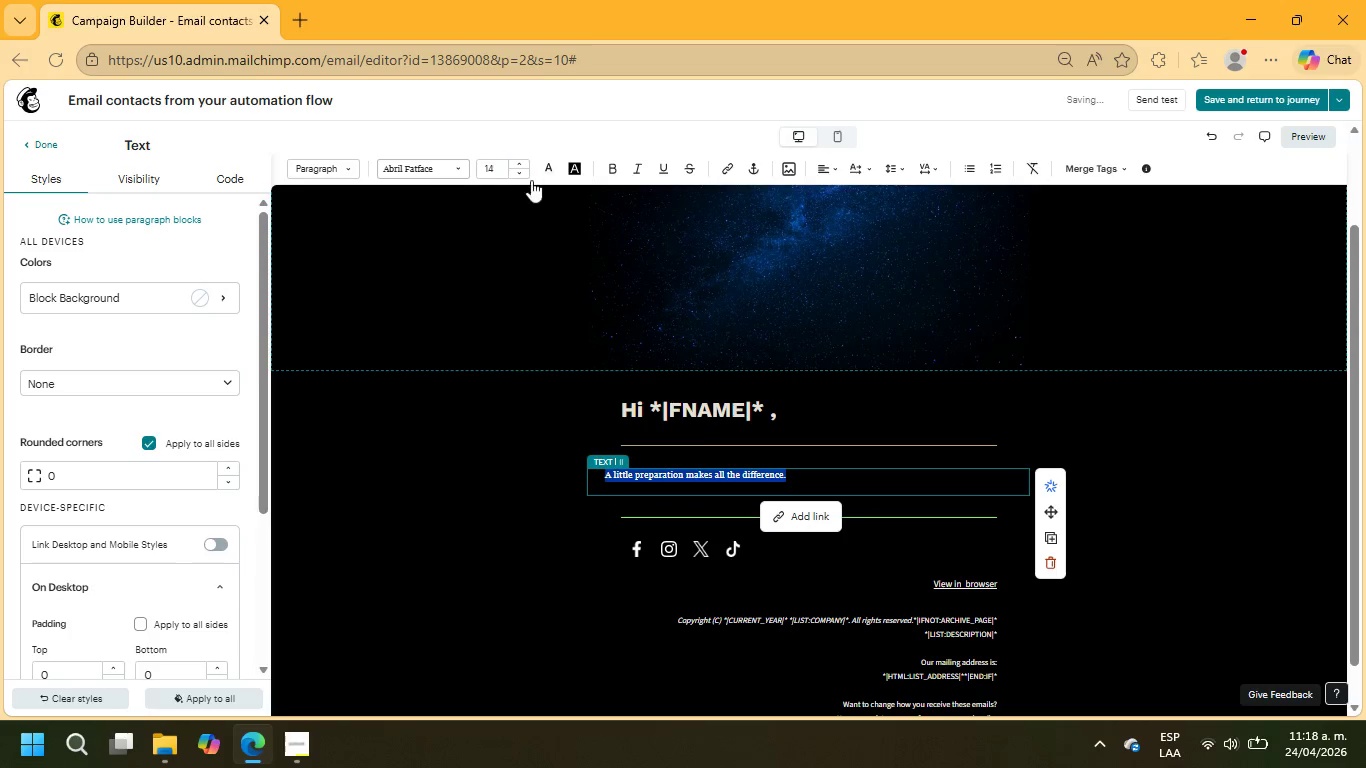 
left_click([504, 166])
 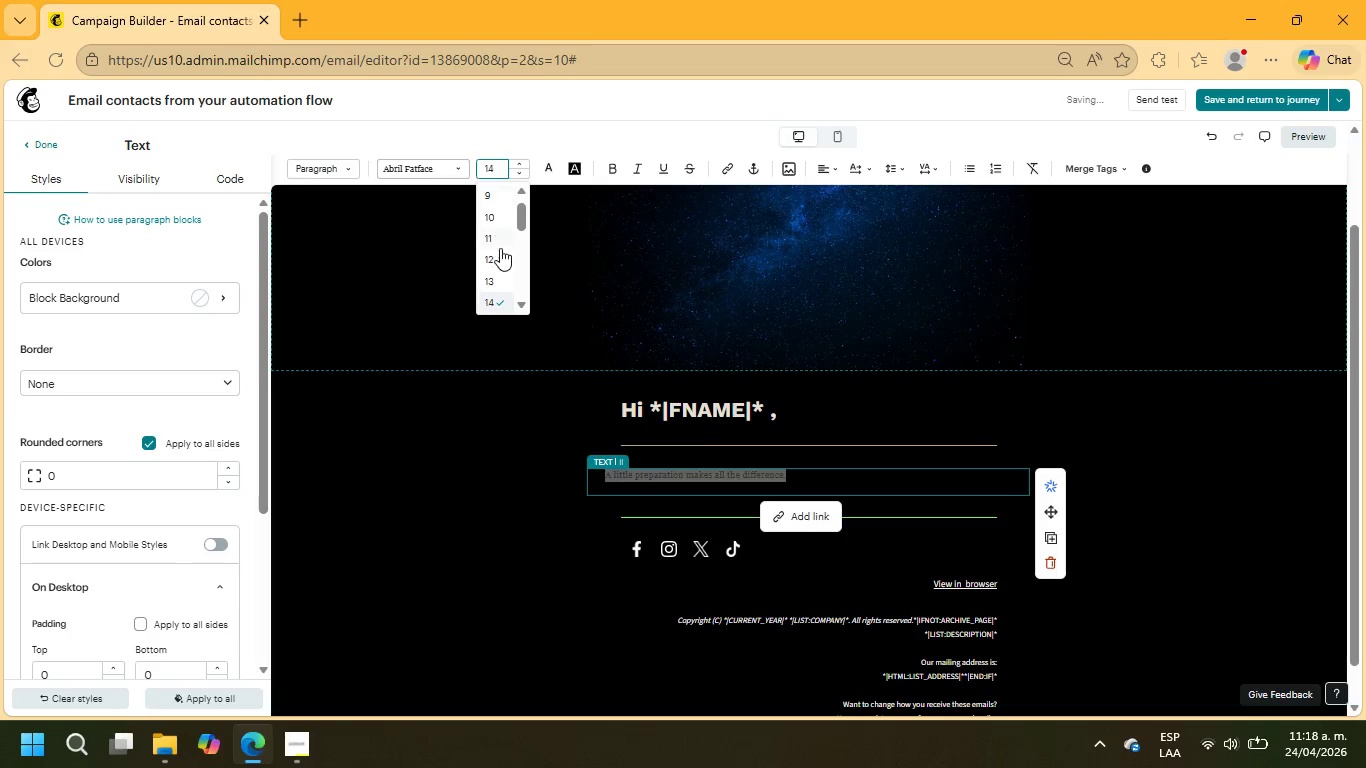 
scroll: coordinate [499, 249], scroll_direction: down, amount: 1.0
 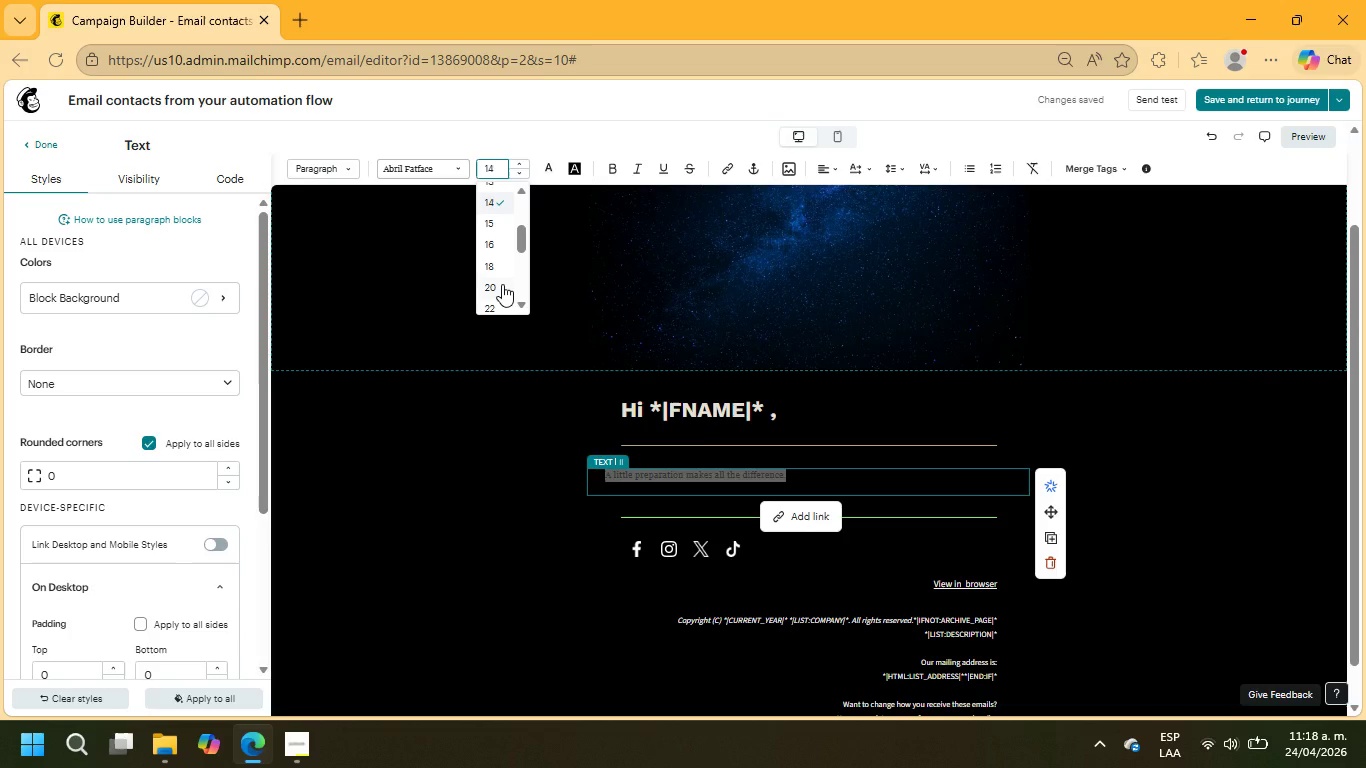 
left_click([502, 284])
 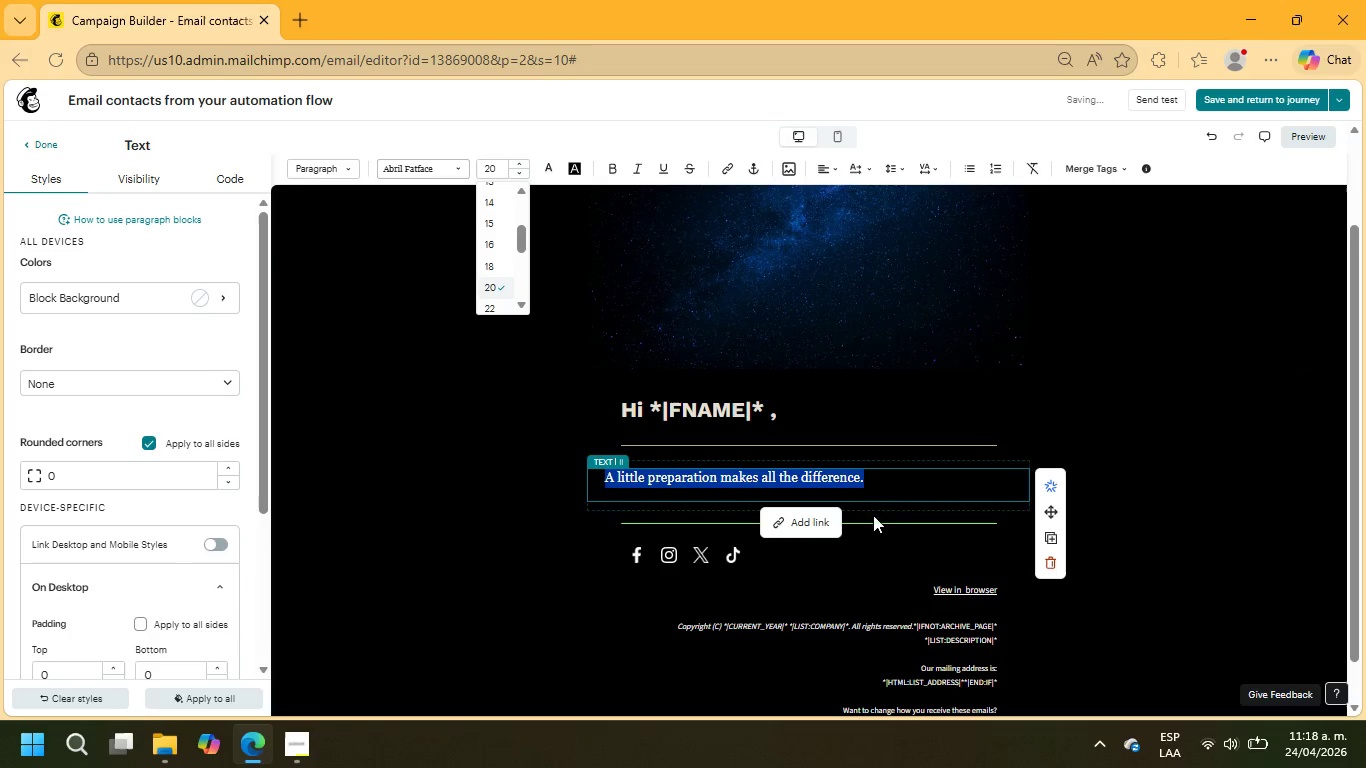 
left_click([764, 408])
 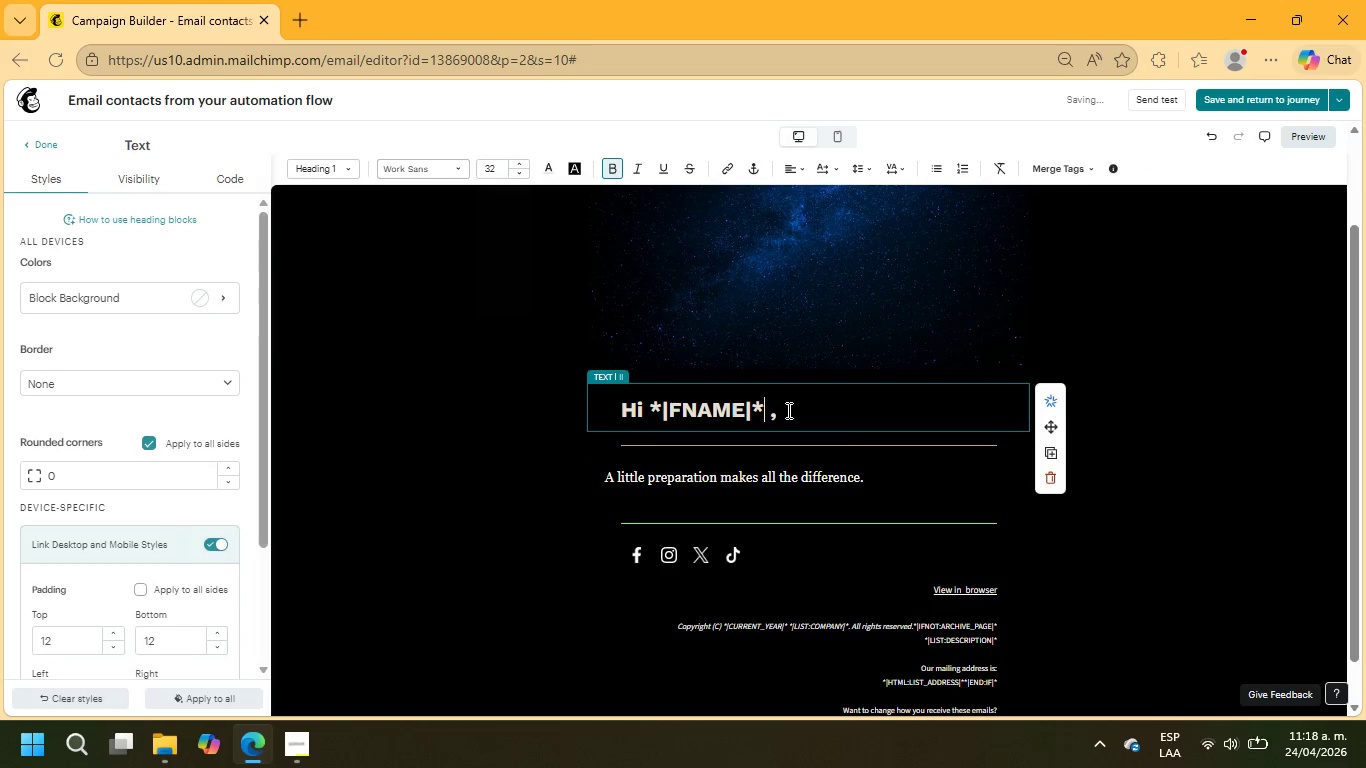 
left_click_drag(start_coordinate=[787, 410], to_coordinate=[583, 391])
 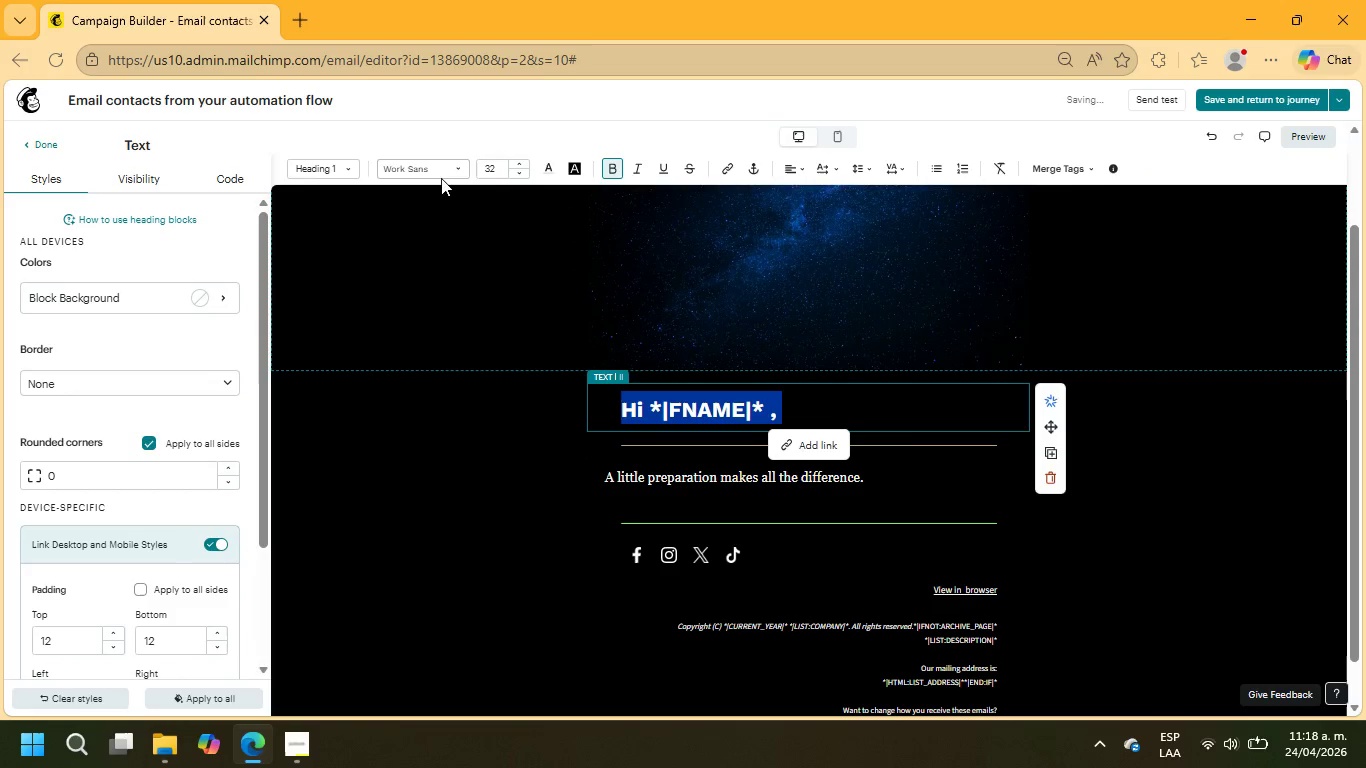 
left_click([439, 176])
 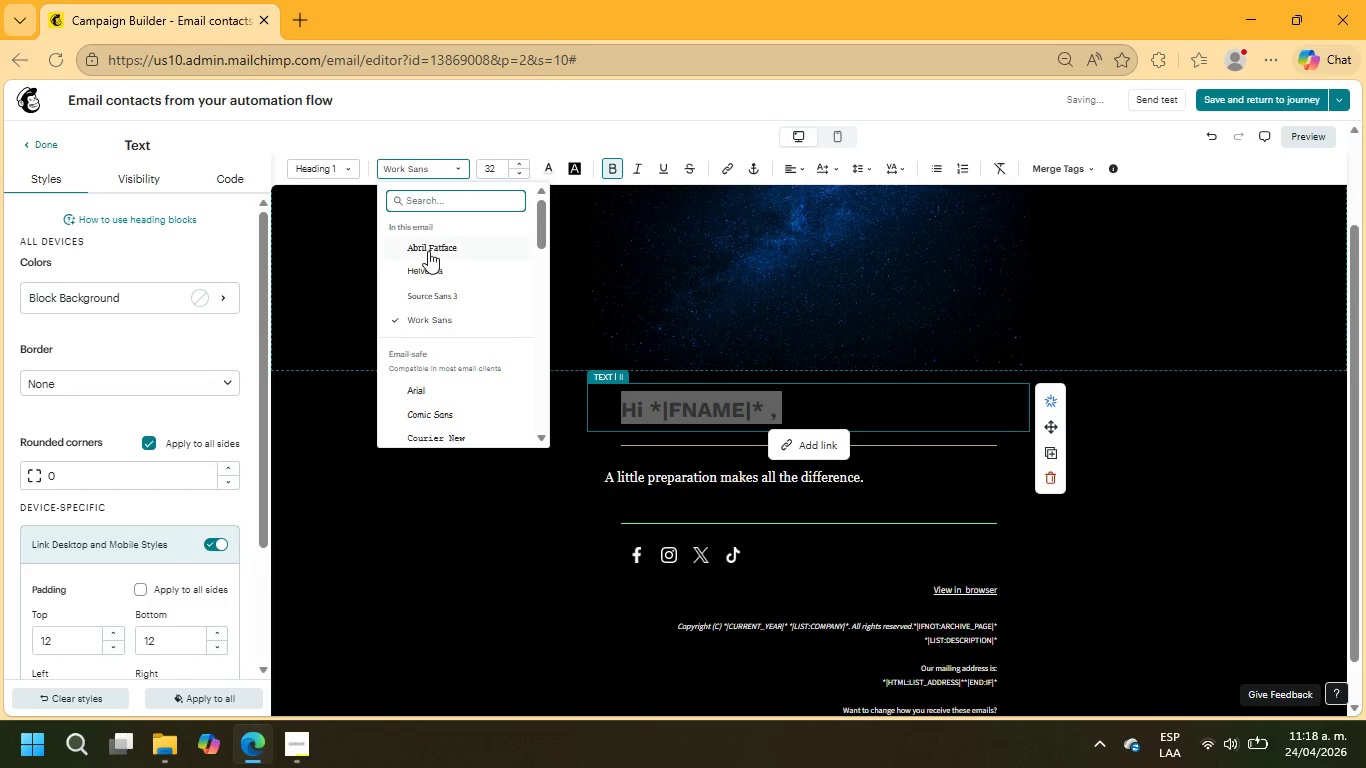 
left_click([428, 251])
 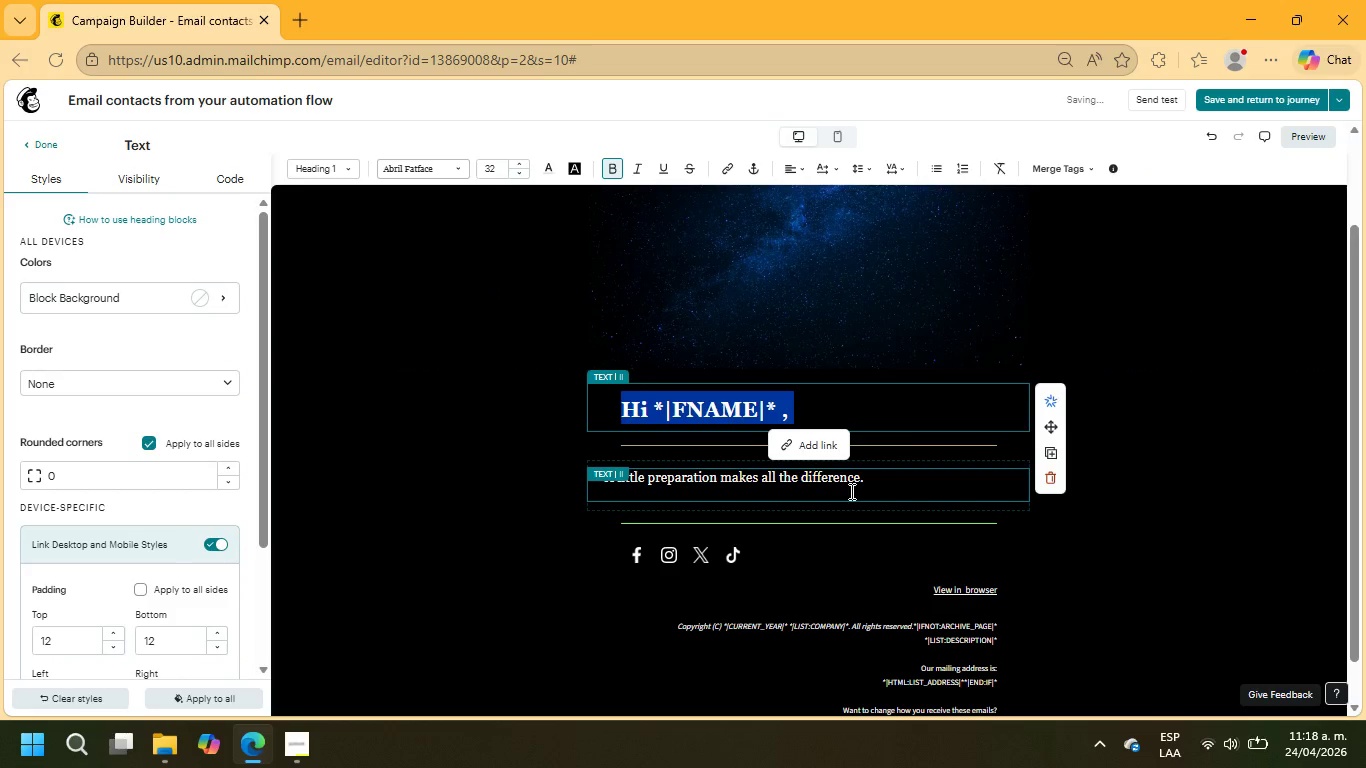 
left_click_drag(start_coordinate=[878, 486], to_coordinate=[595, 466])
 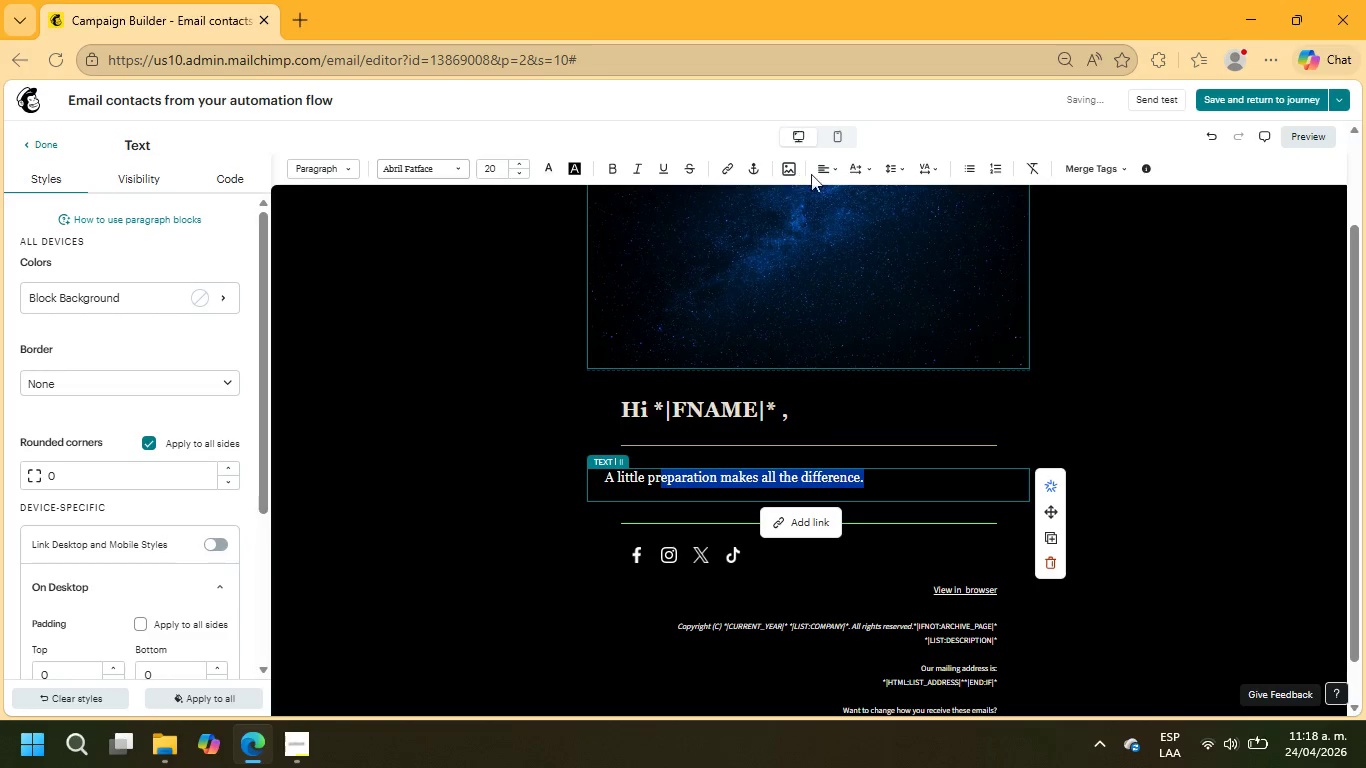 
left_click([829, 172])
 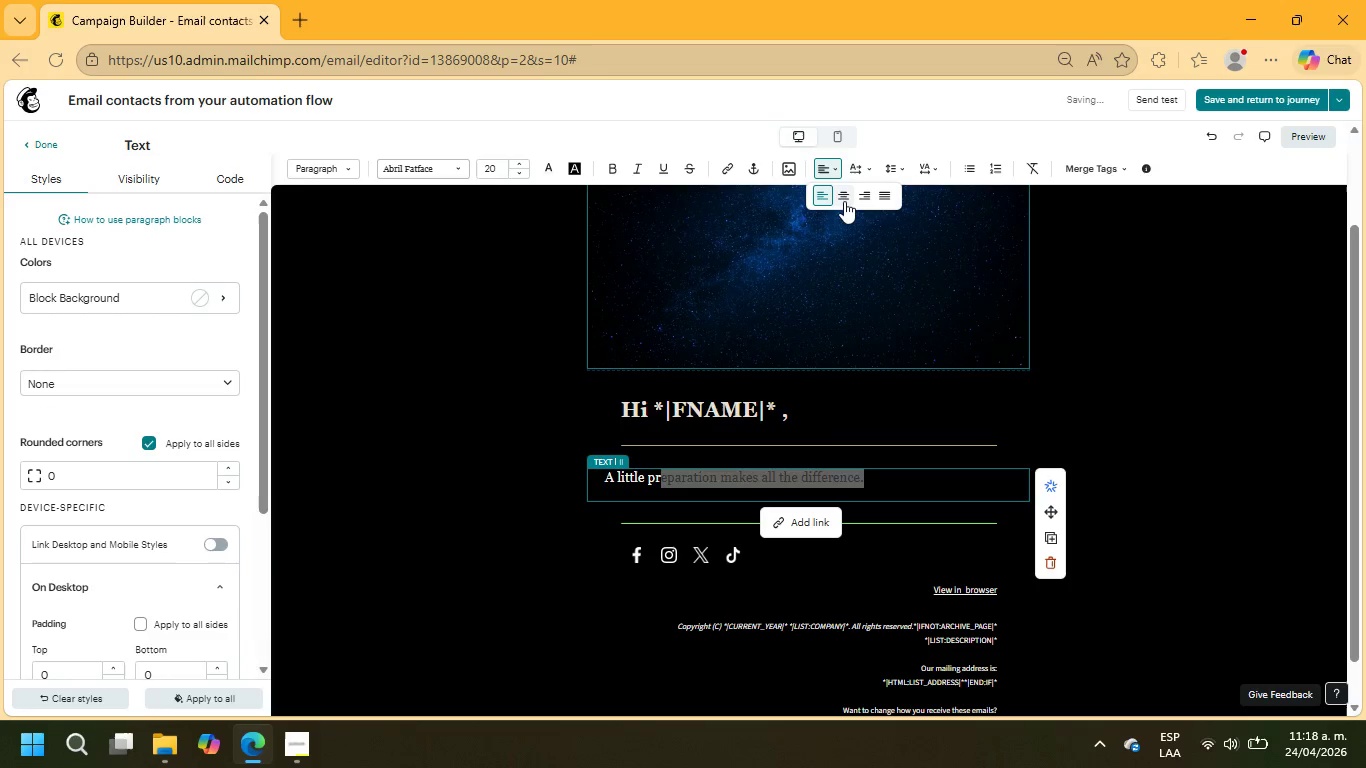 
left_click([844, 200])
 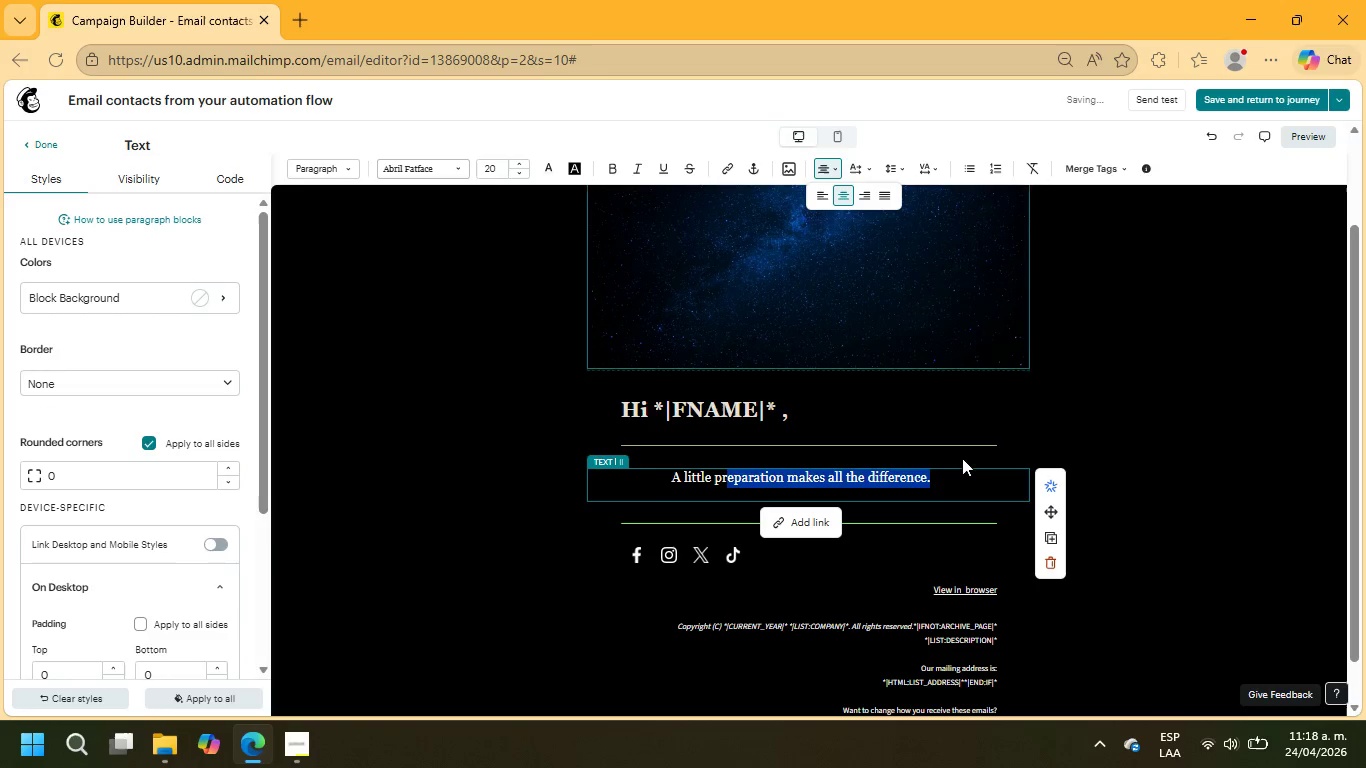 
left_click([948, 473])
 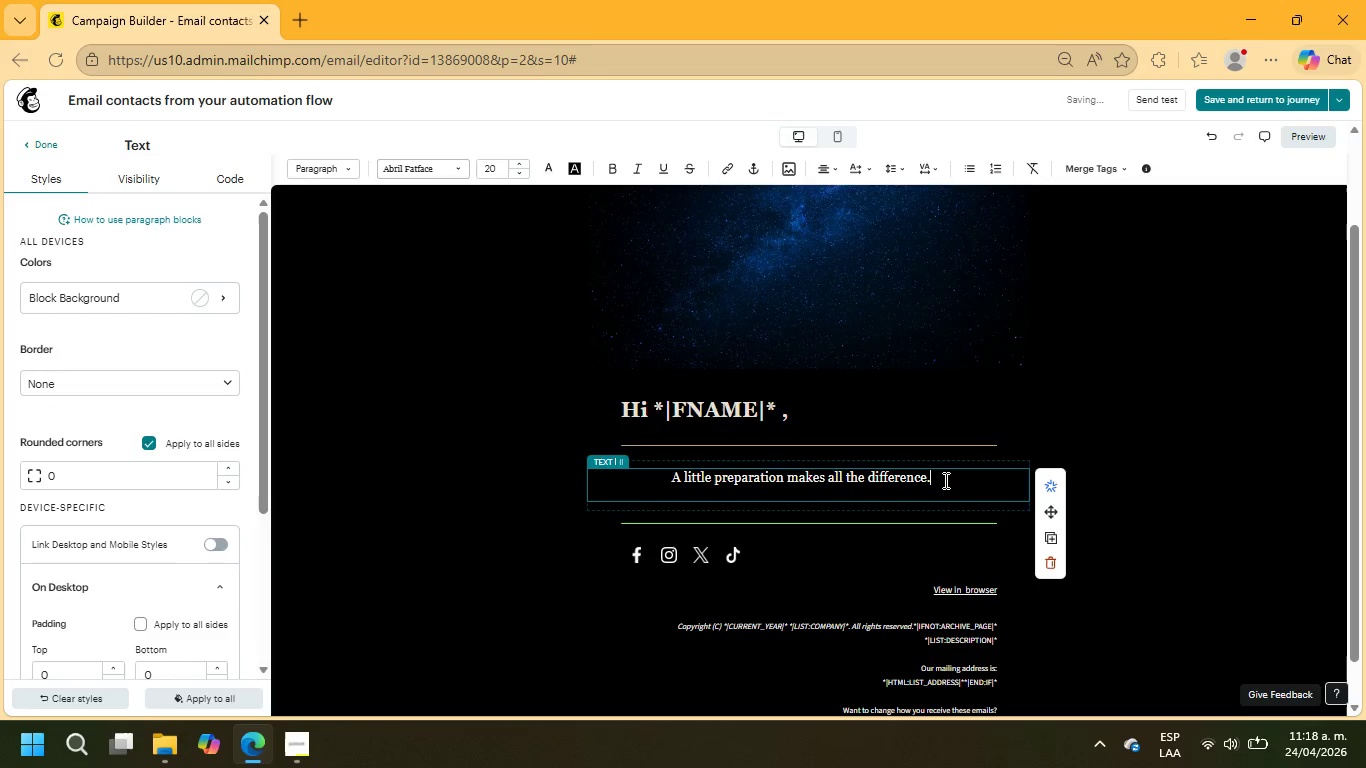 
left_click_drag(start_coordinate=[944, 480], to_coordinate=[657, 470])
 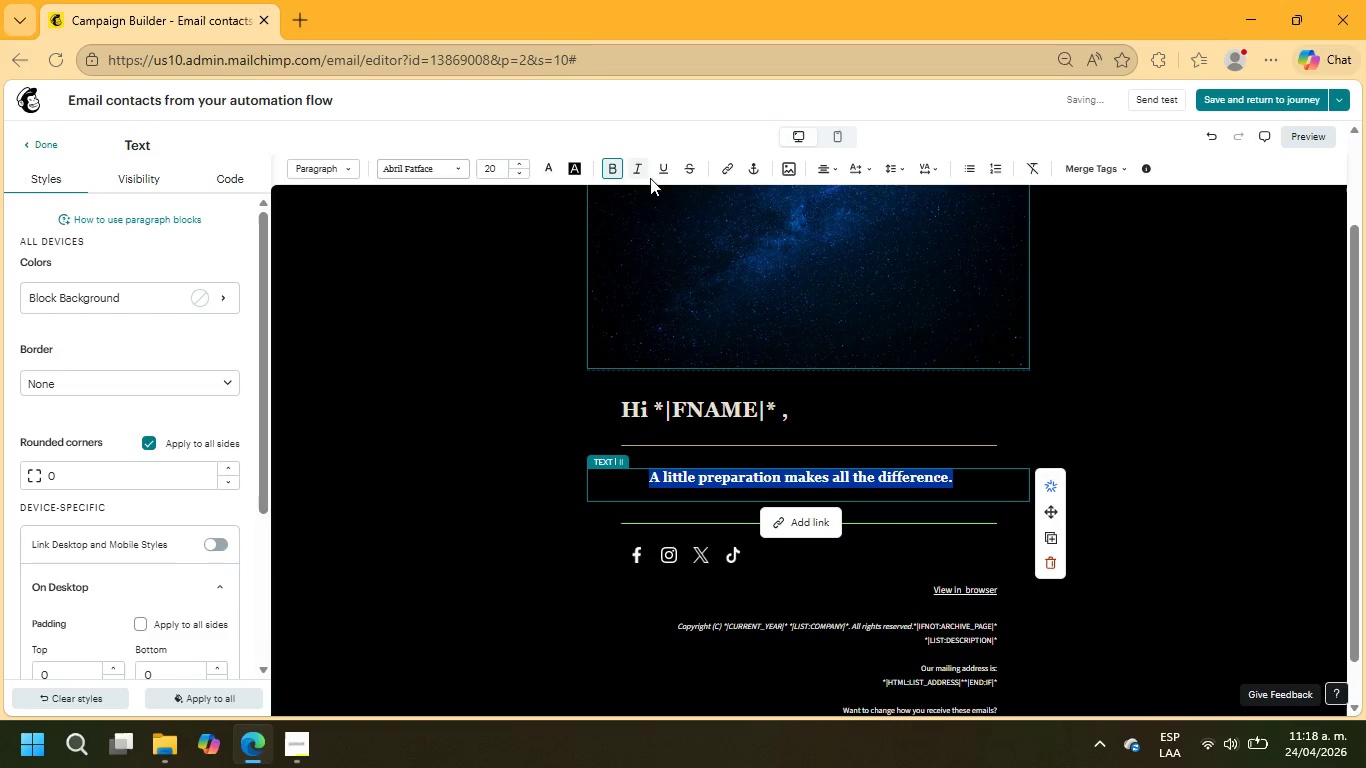 
mouse_move([1134, 440])
 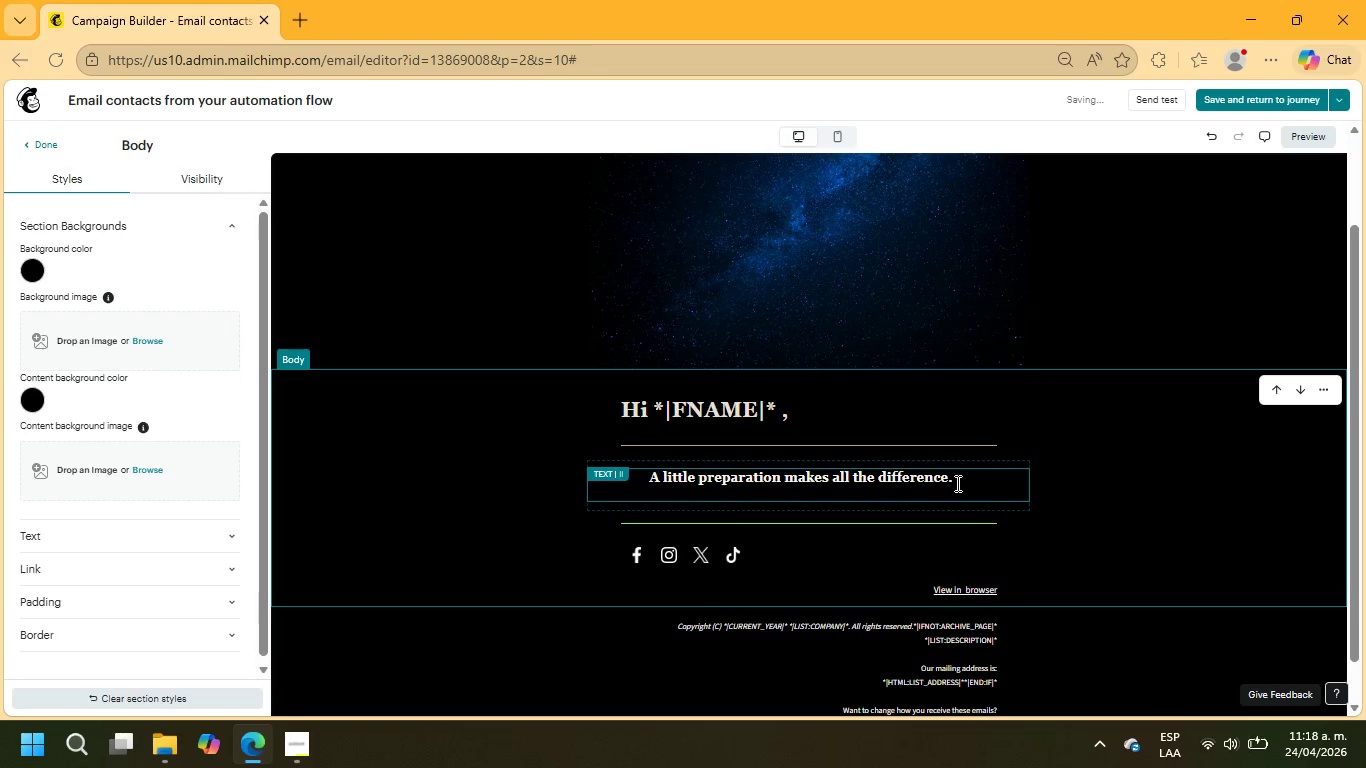 
left_click_drag(start_coordinate=[956, 482], to_coordinate=[633, 457])
 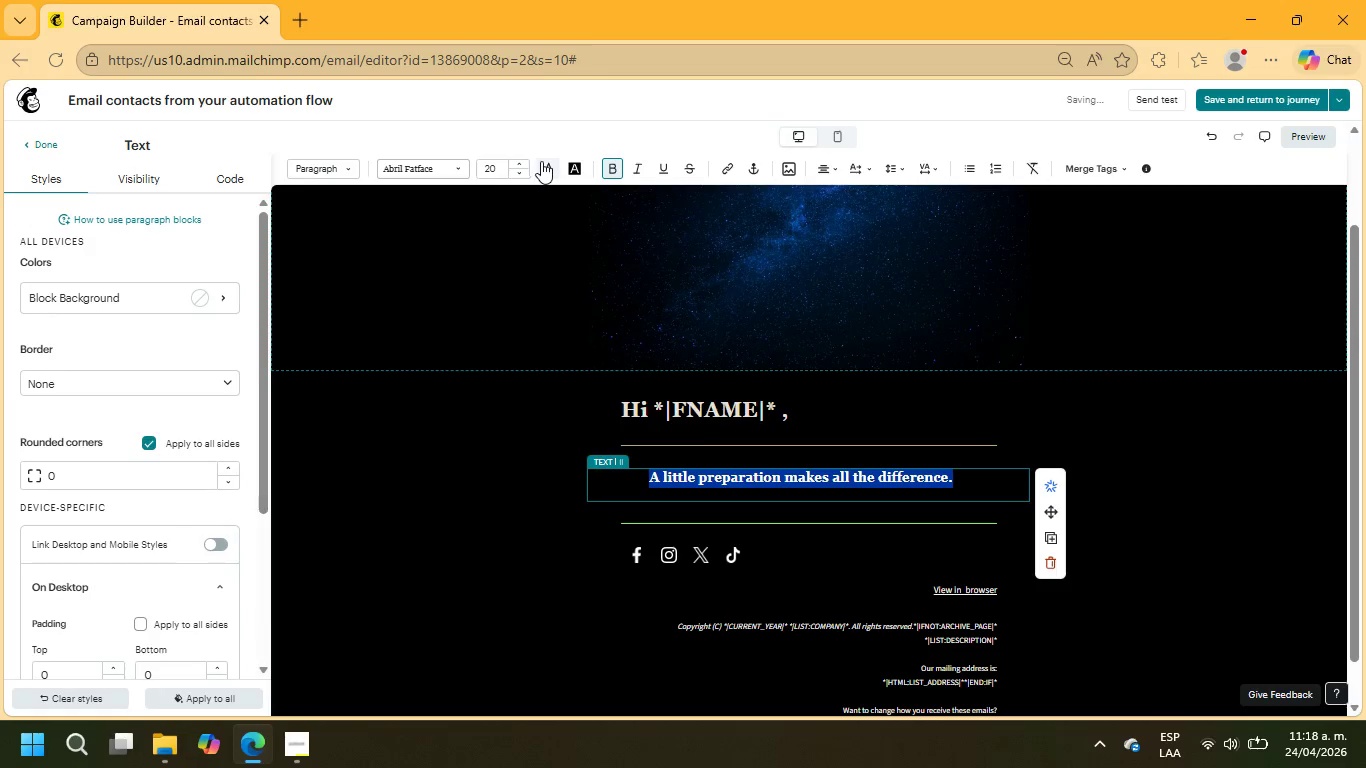 
left_click([547, 173])
 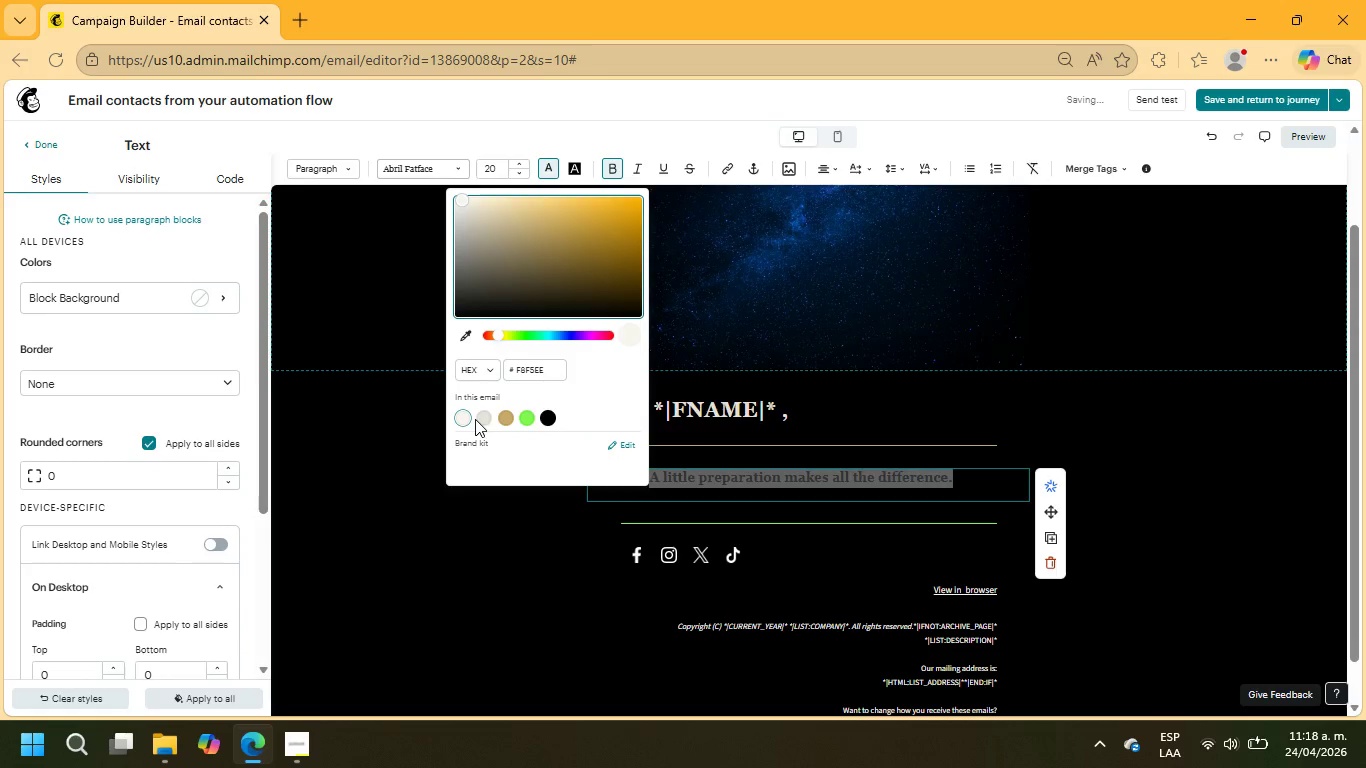 
left_click([483, 419])
 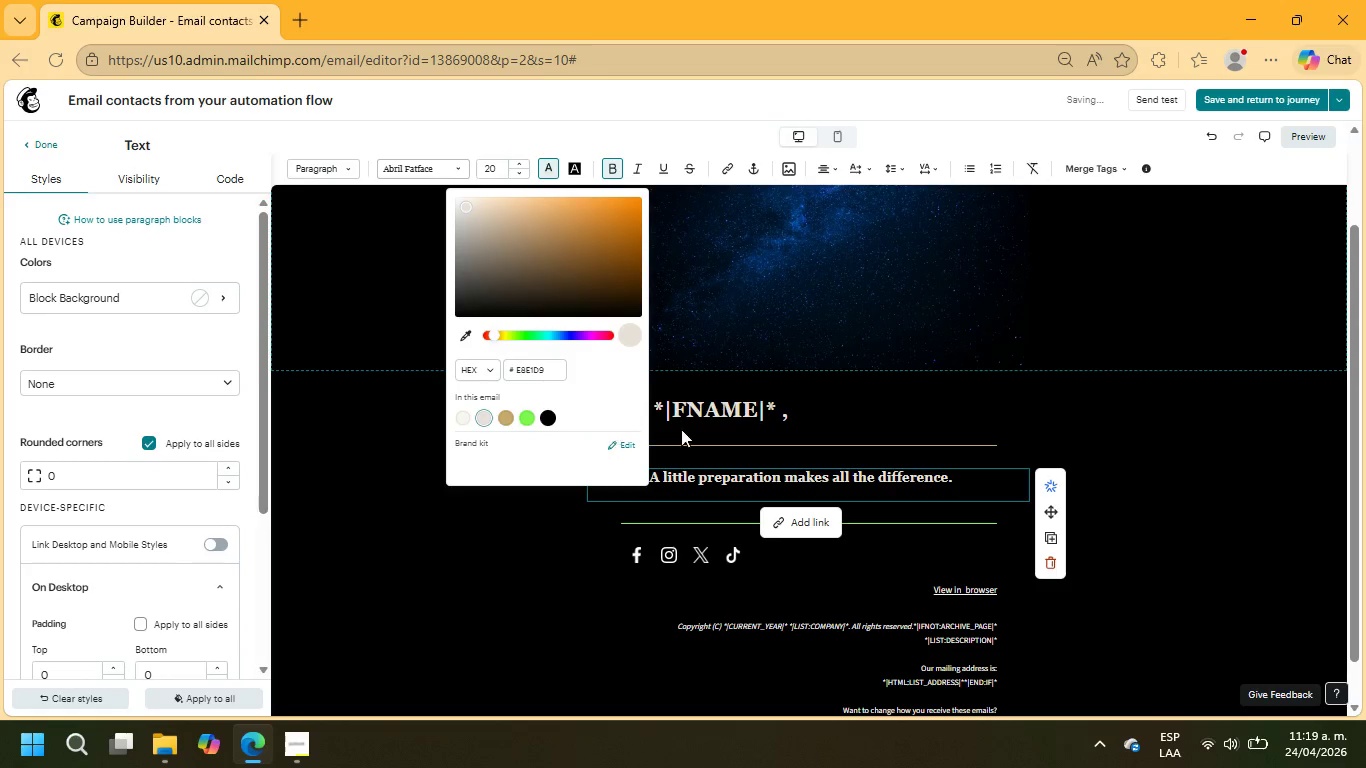 
left_click([1130, 435])
 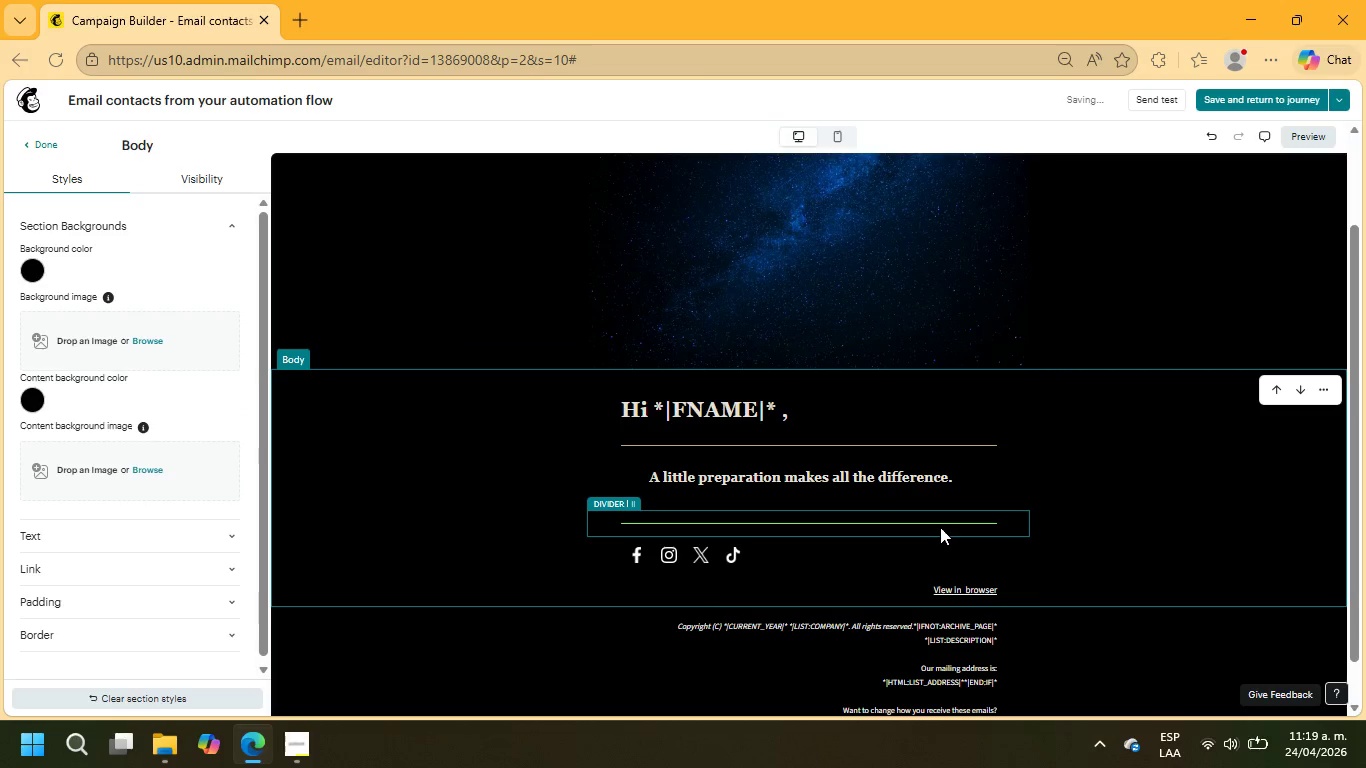 
left_click([957, 485])
 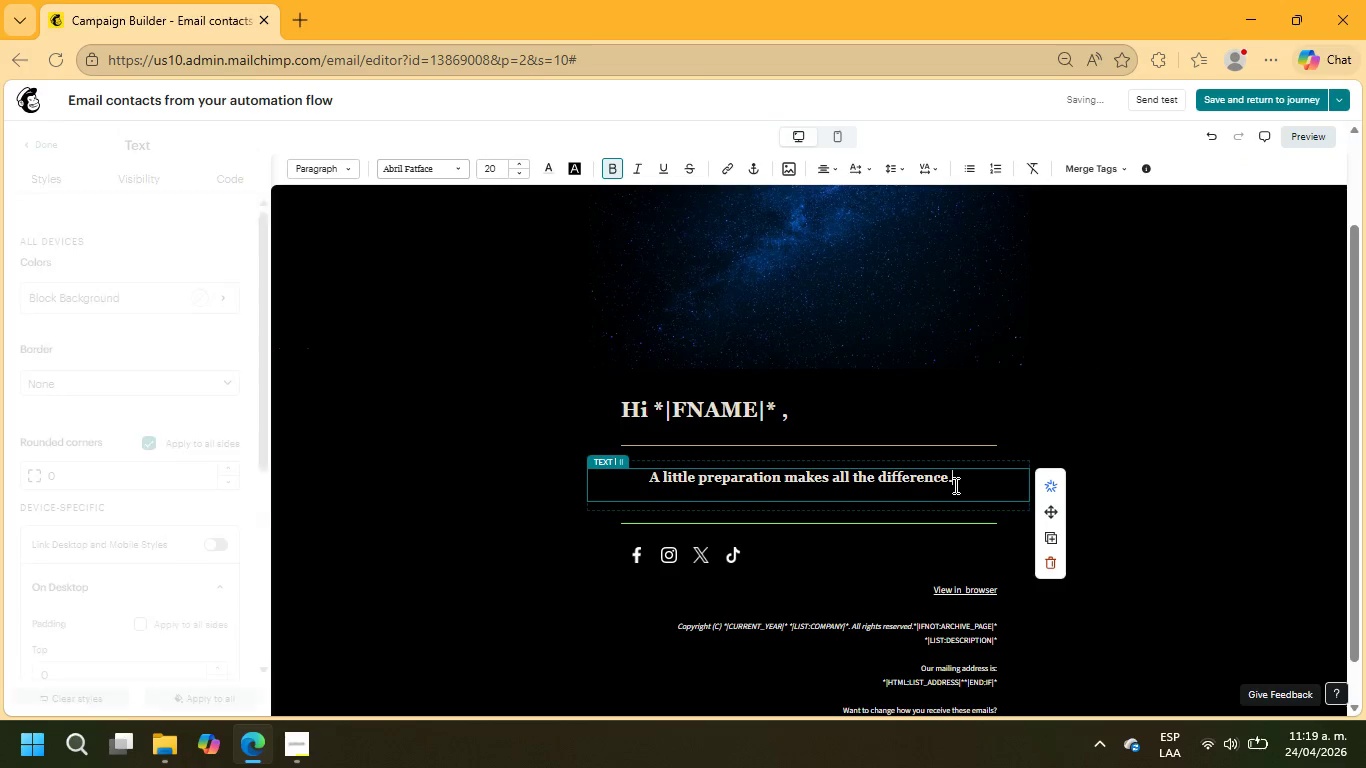 
key(Enter)
 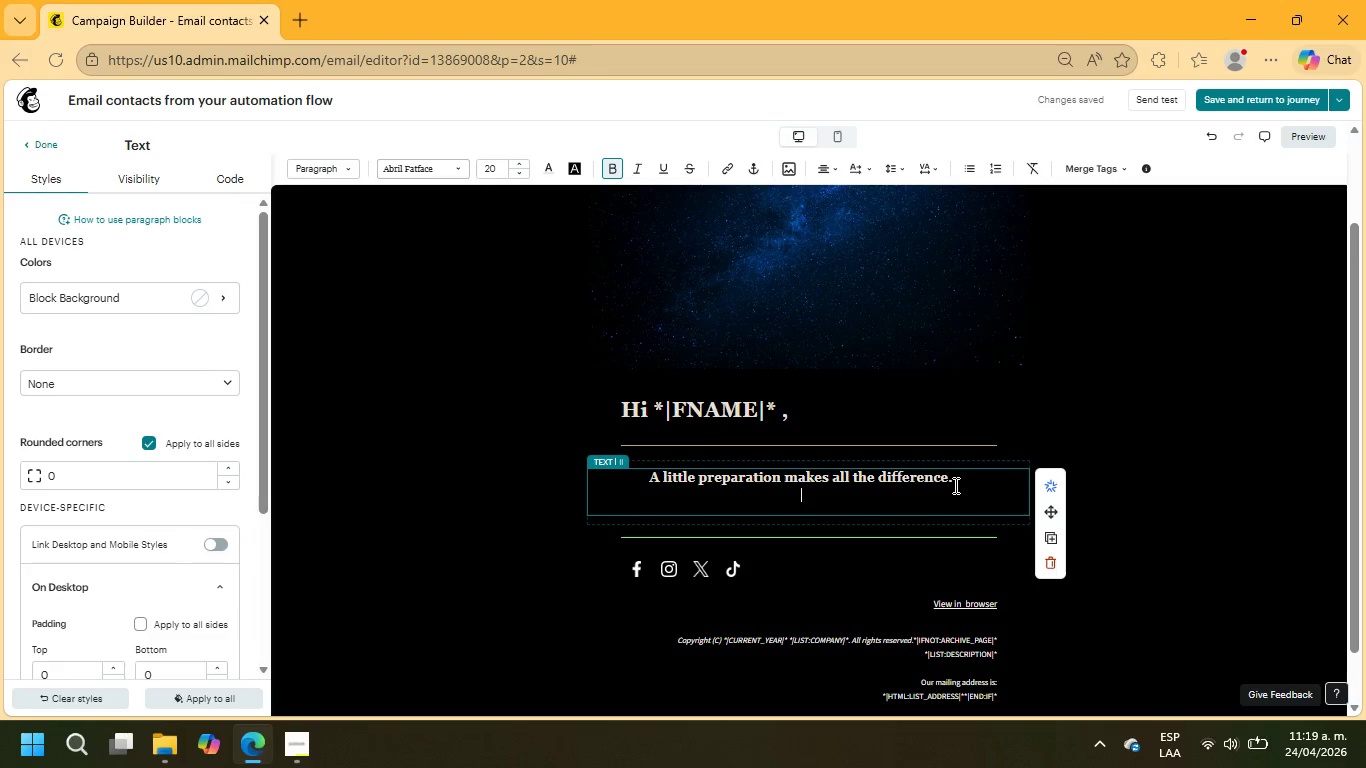 
wait(5.33)
 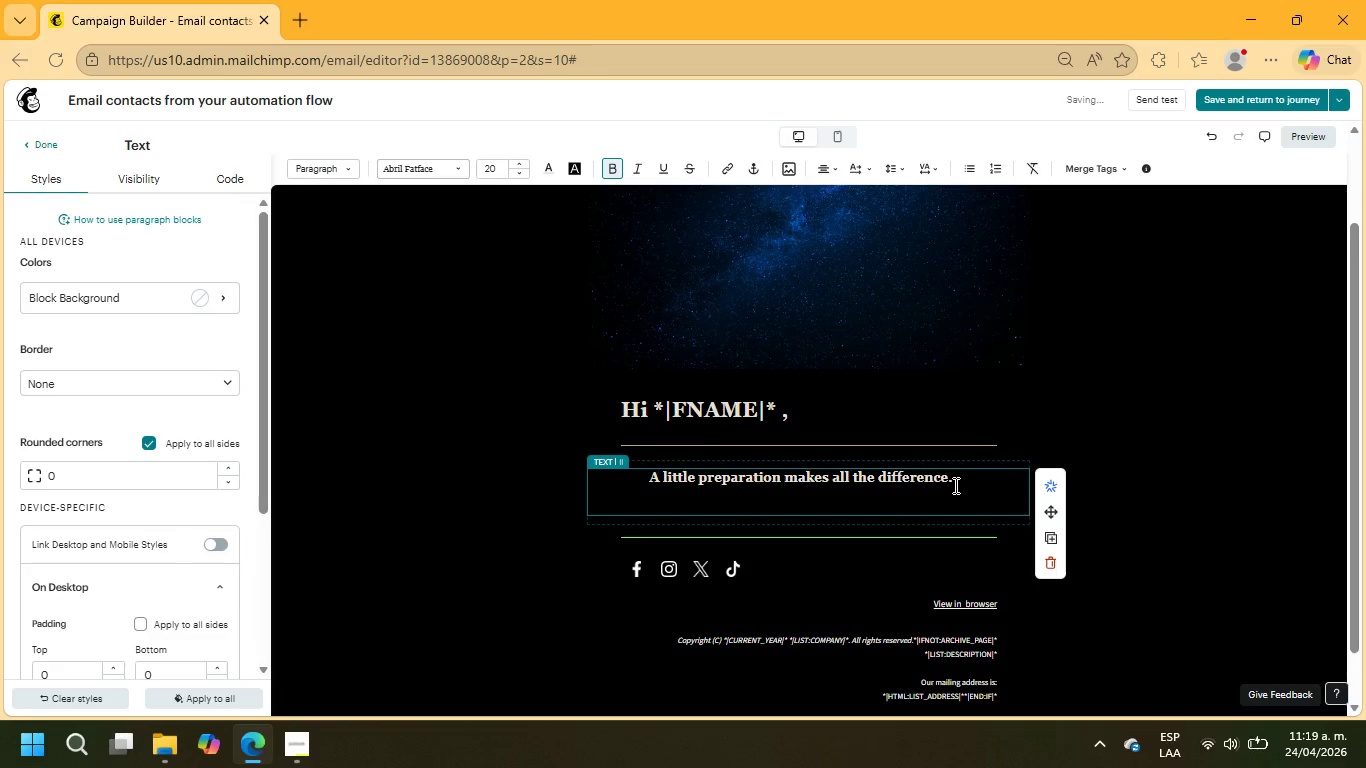 
key(Enter)
 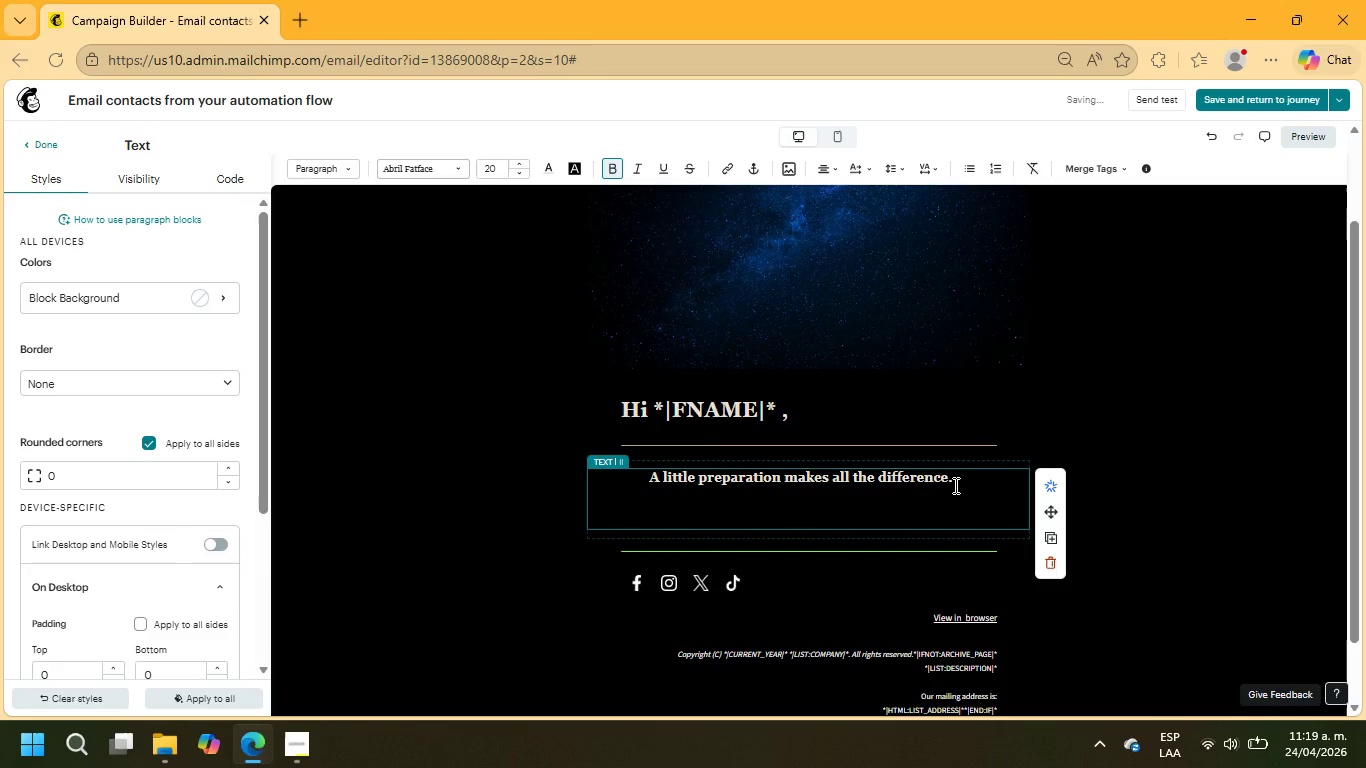 
type(we;ve created a simple st)
key(Backspace)
key(Backspace)
type(Star)
 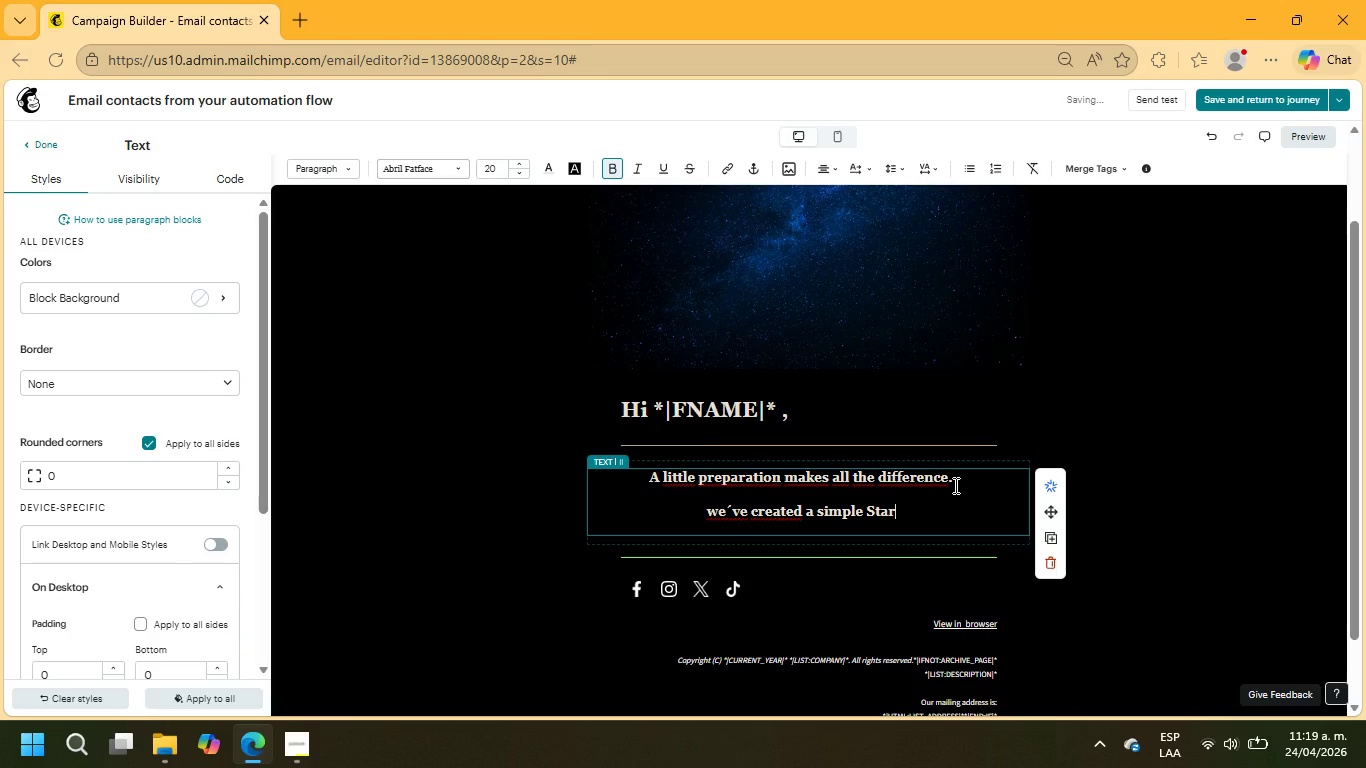 
type(gazer;s Guide to help you)
 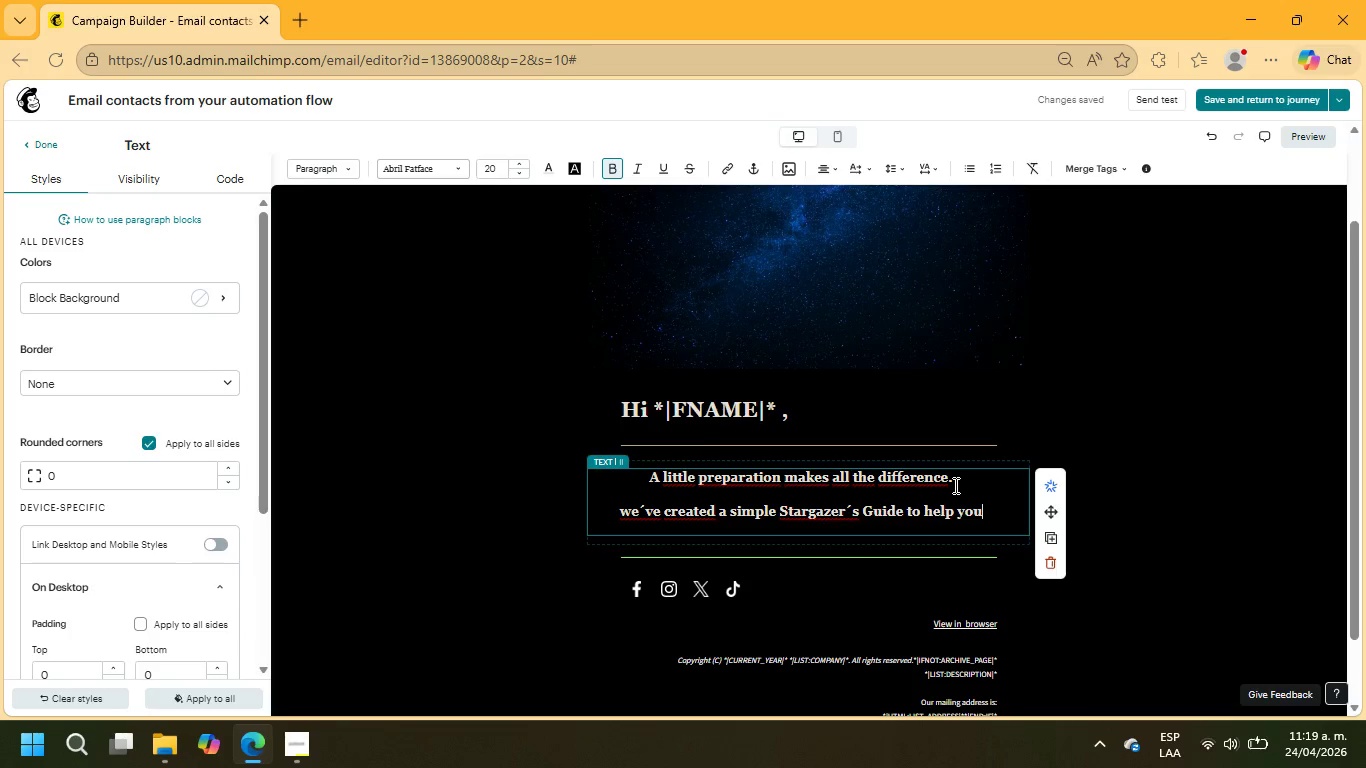 
wait(13.44)
 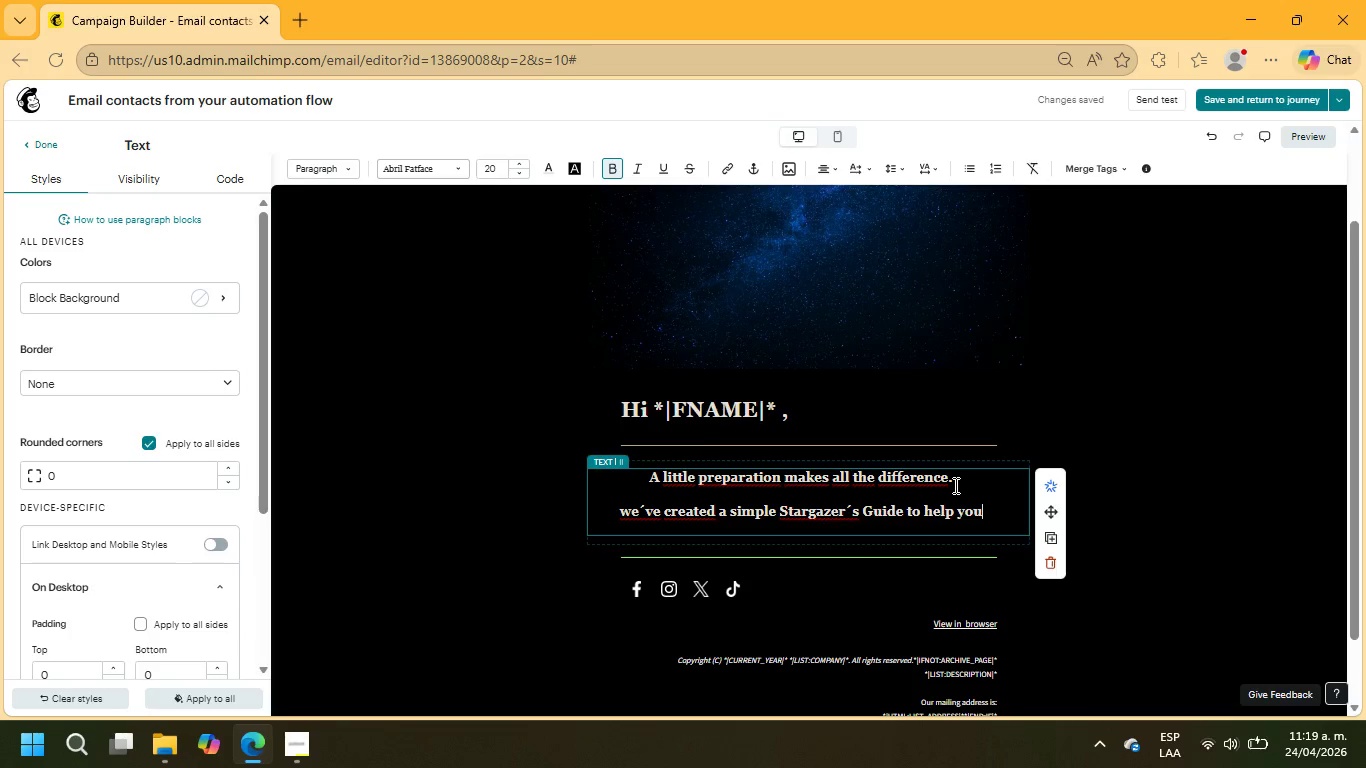 
type( experience the mee)
key(Backspace)
type(teor showers at their best.)
 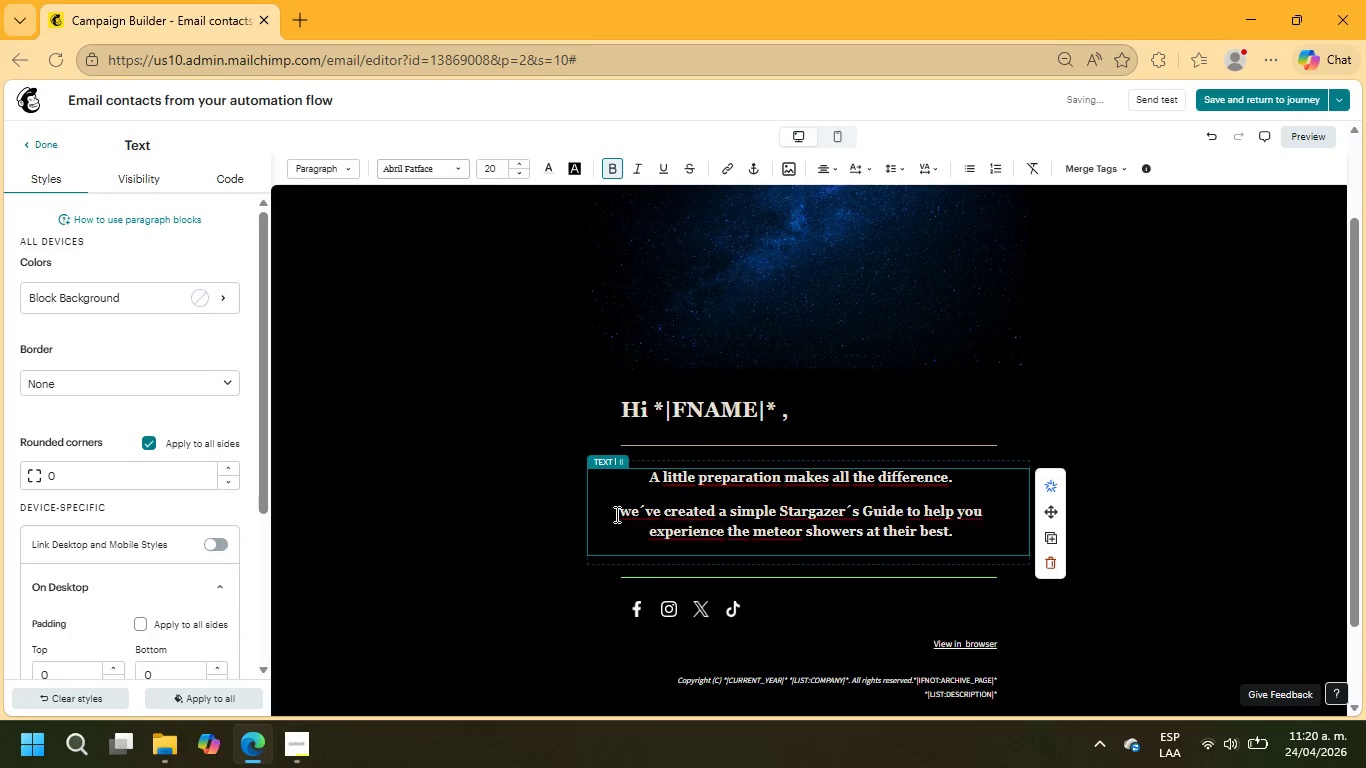 
left_click([630, 511])
 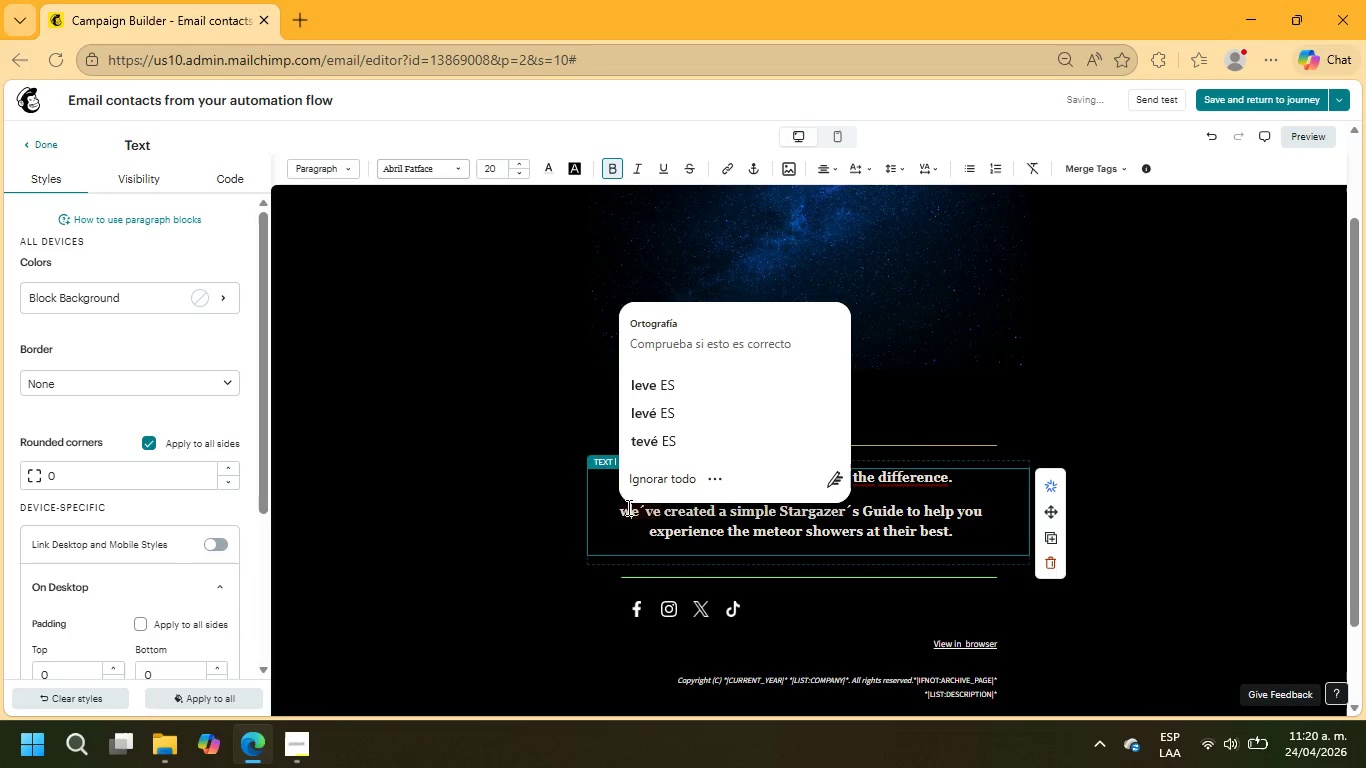 
key(Backspace)
 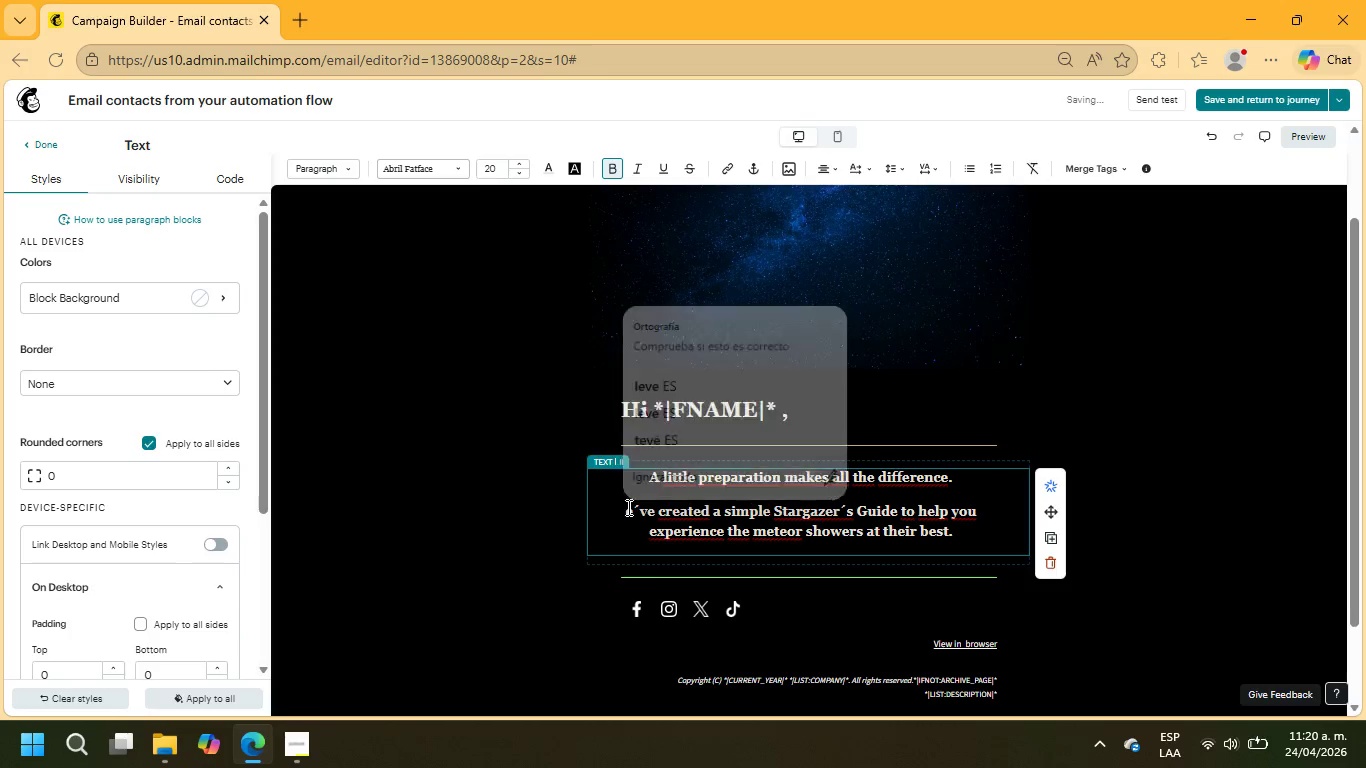 
key(Shift+W)
 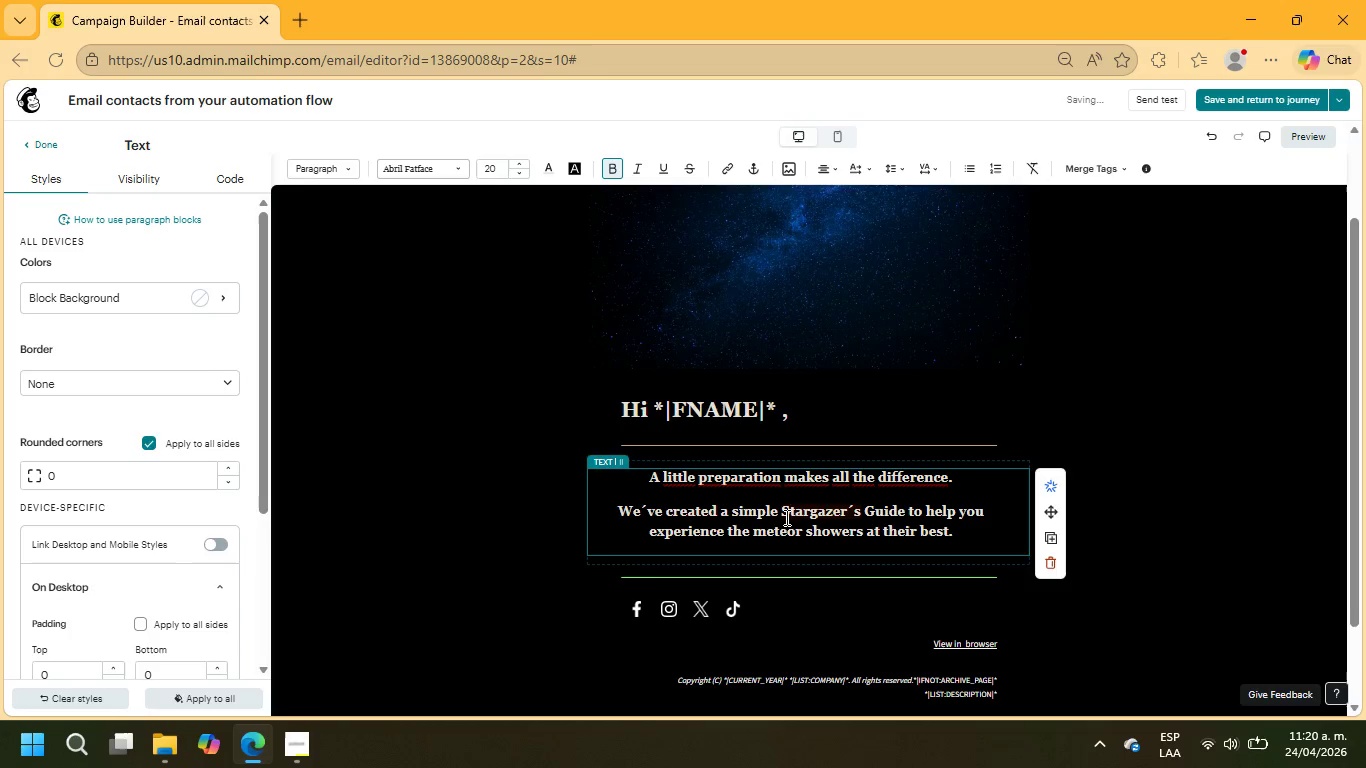 
left_click_drag(start_coordinate=[778, 509], to_coordinate=[950, 547])
 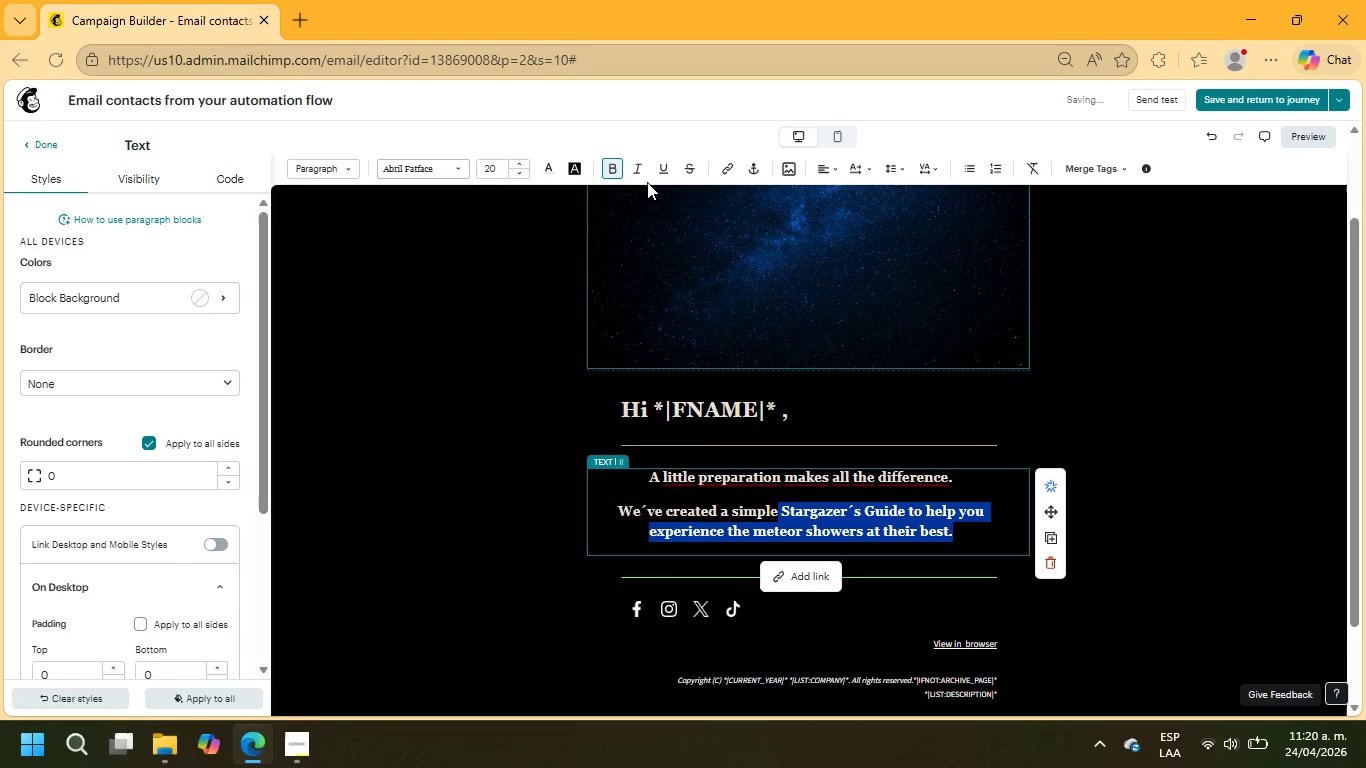 
left_click([641, 169])
 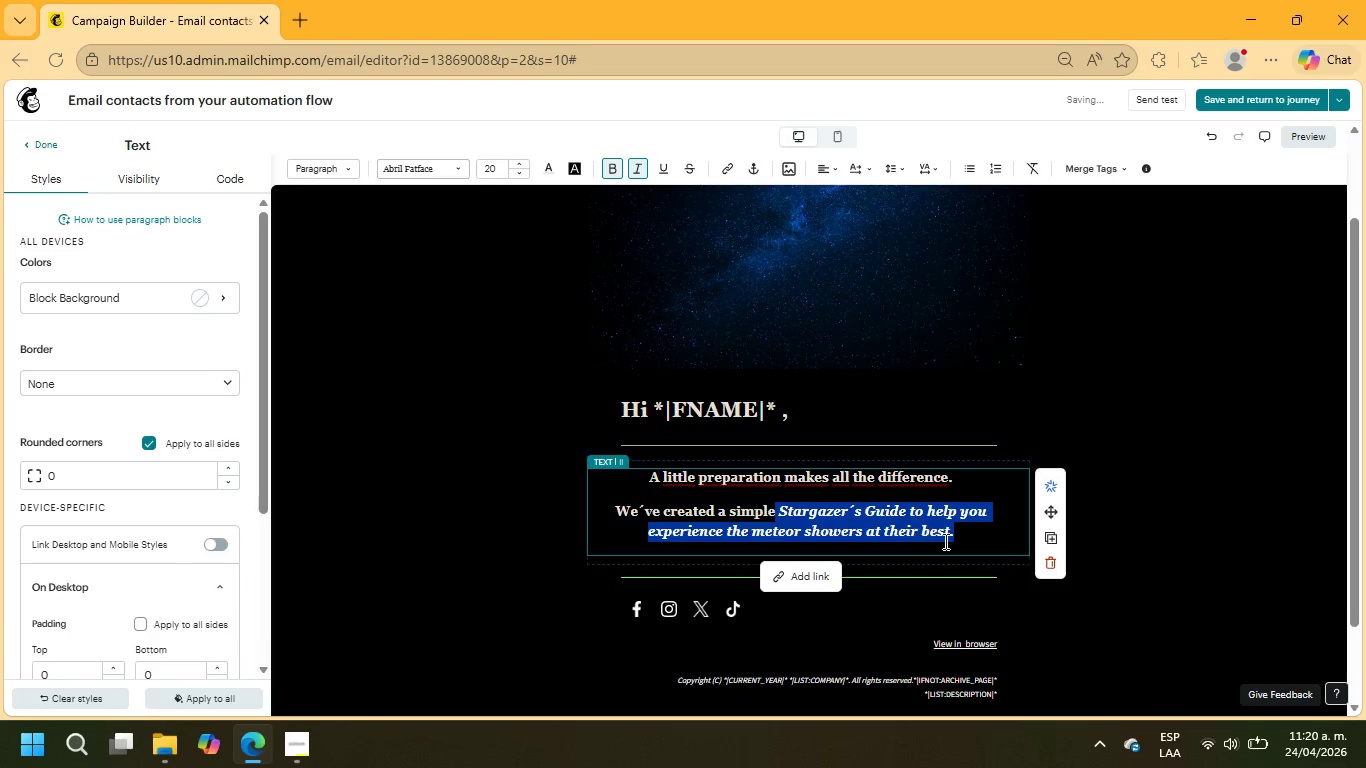 
left_click([989, 551])
 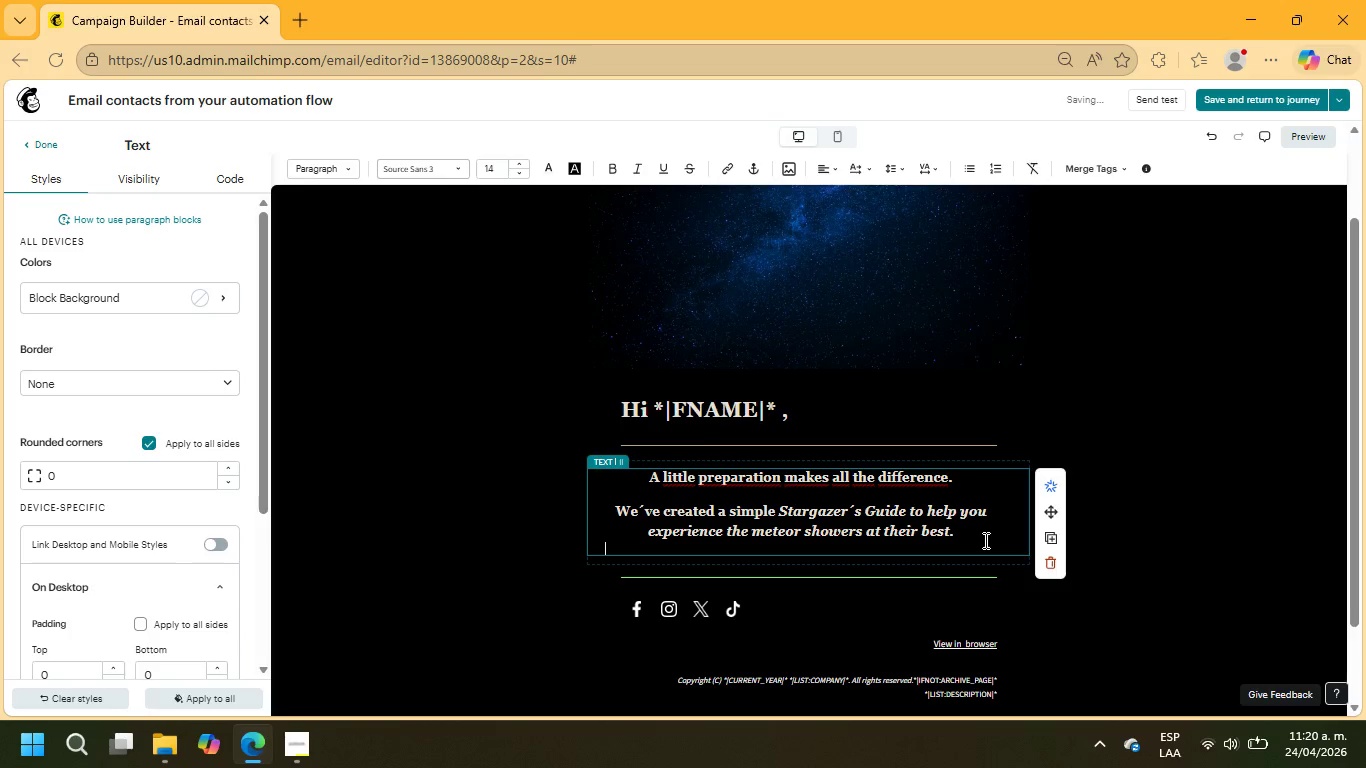 
left_click_drag(start_coordinate=[963, 537], to_coordinate=[778, 514])
 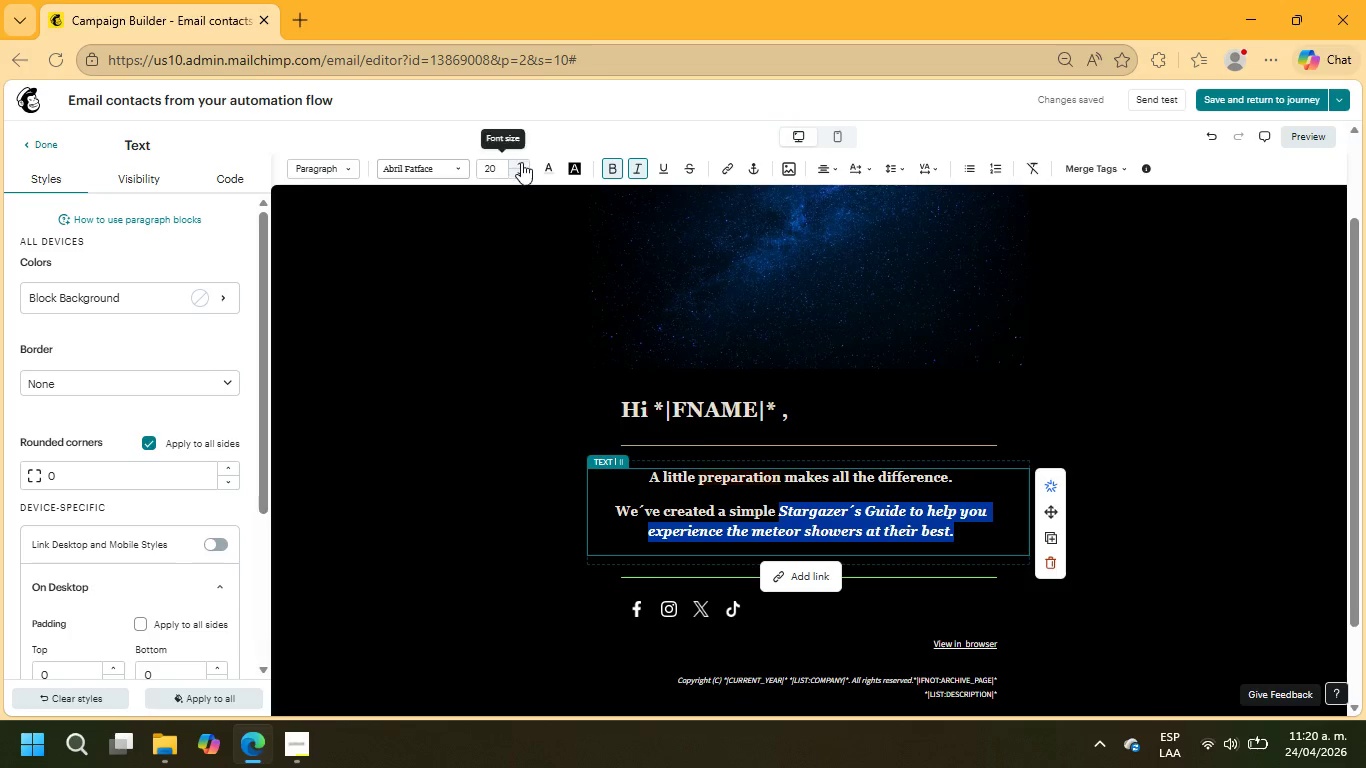 
left_click([521, 162])
 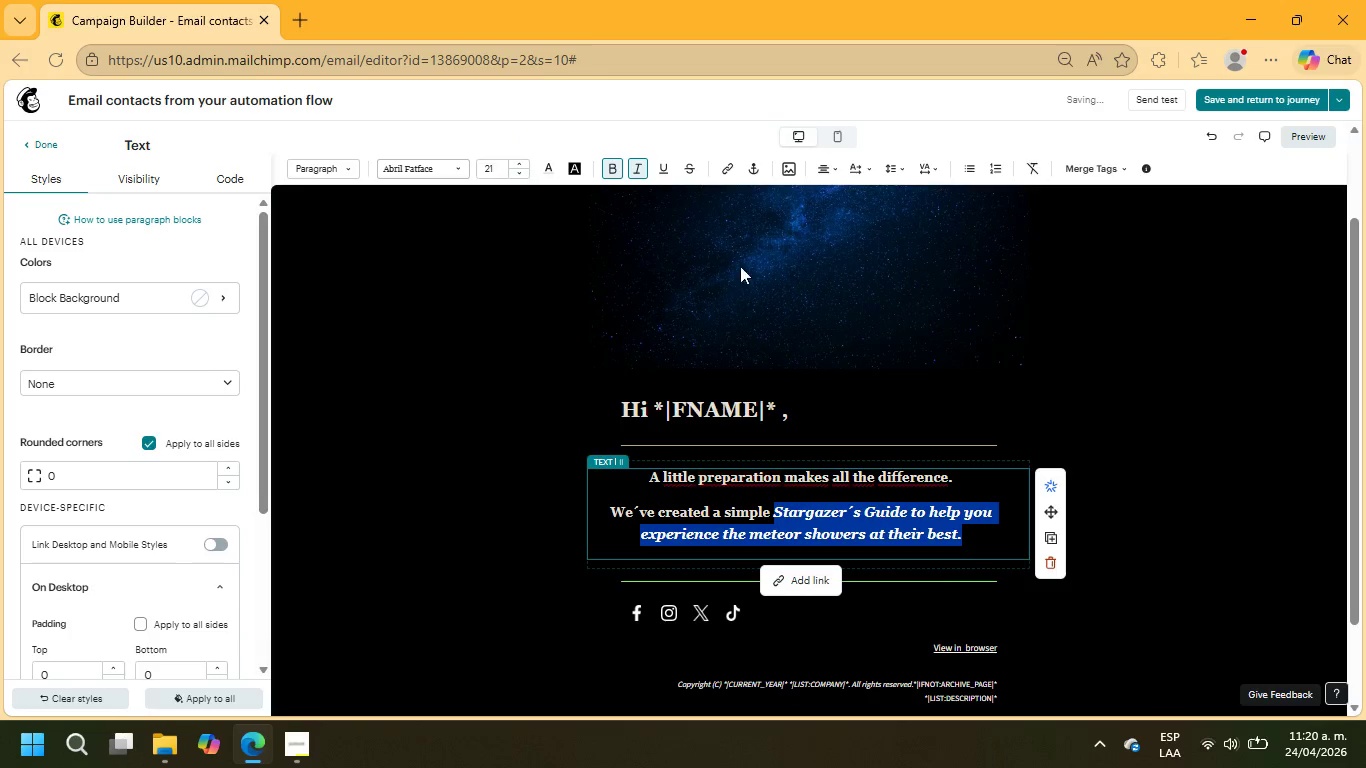 
left_click([1214, 504])
 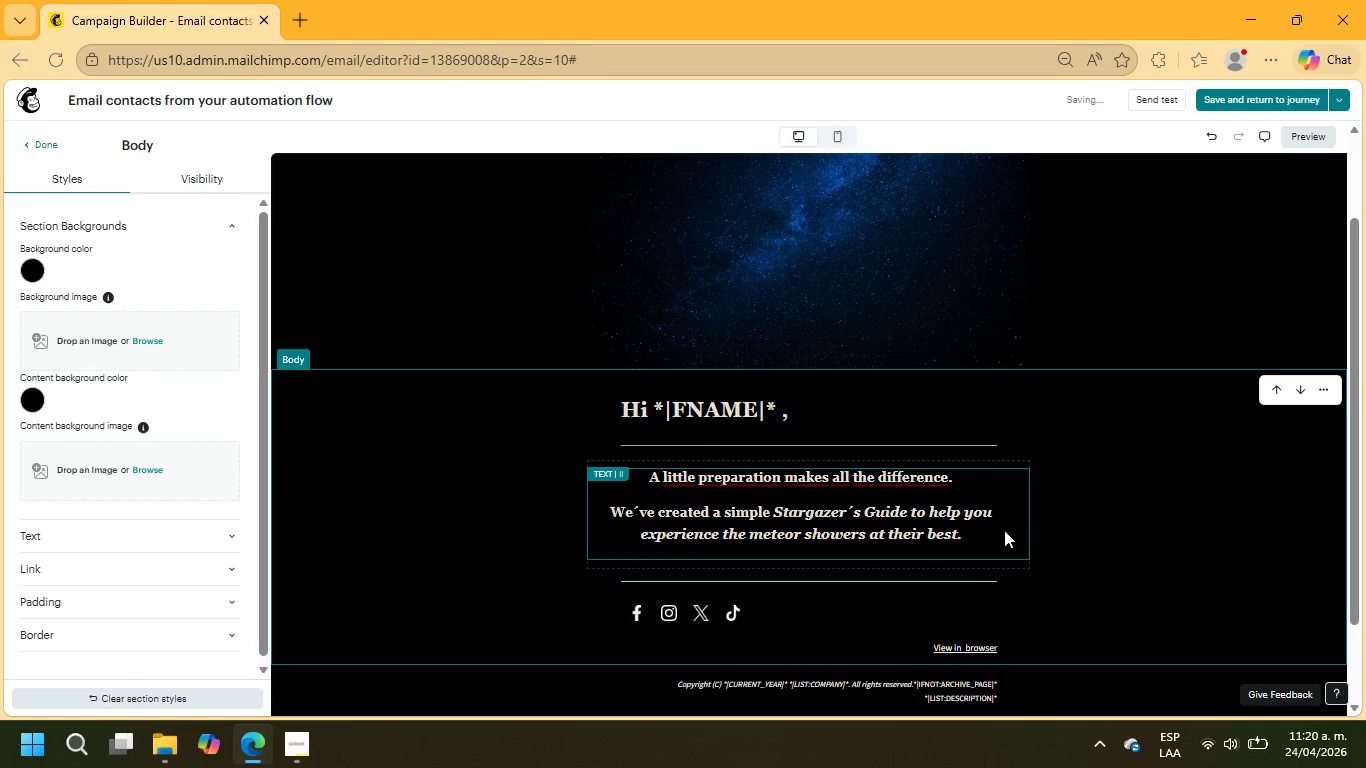 
left_click([960, 549])
 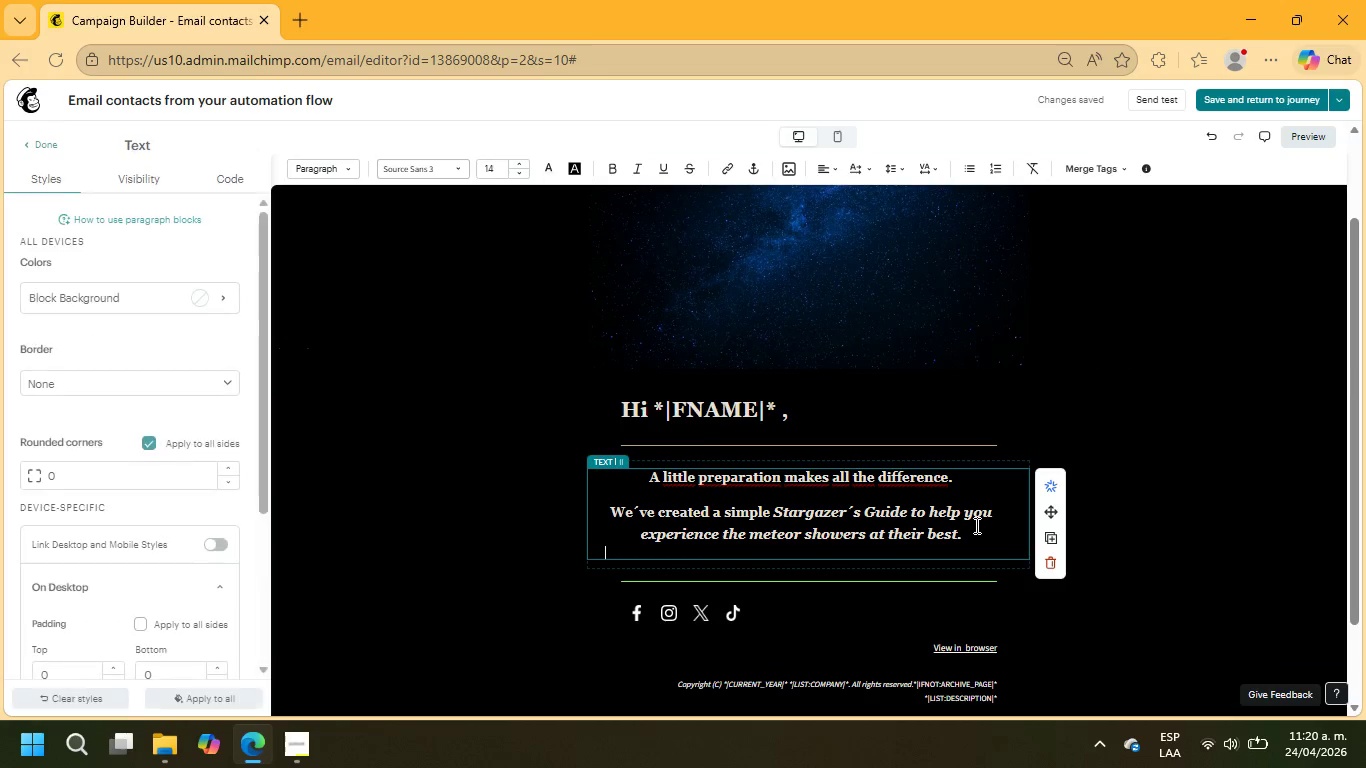 
left_click([974, 537])
 